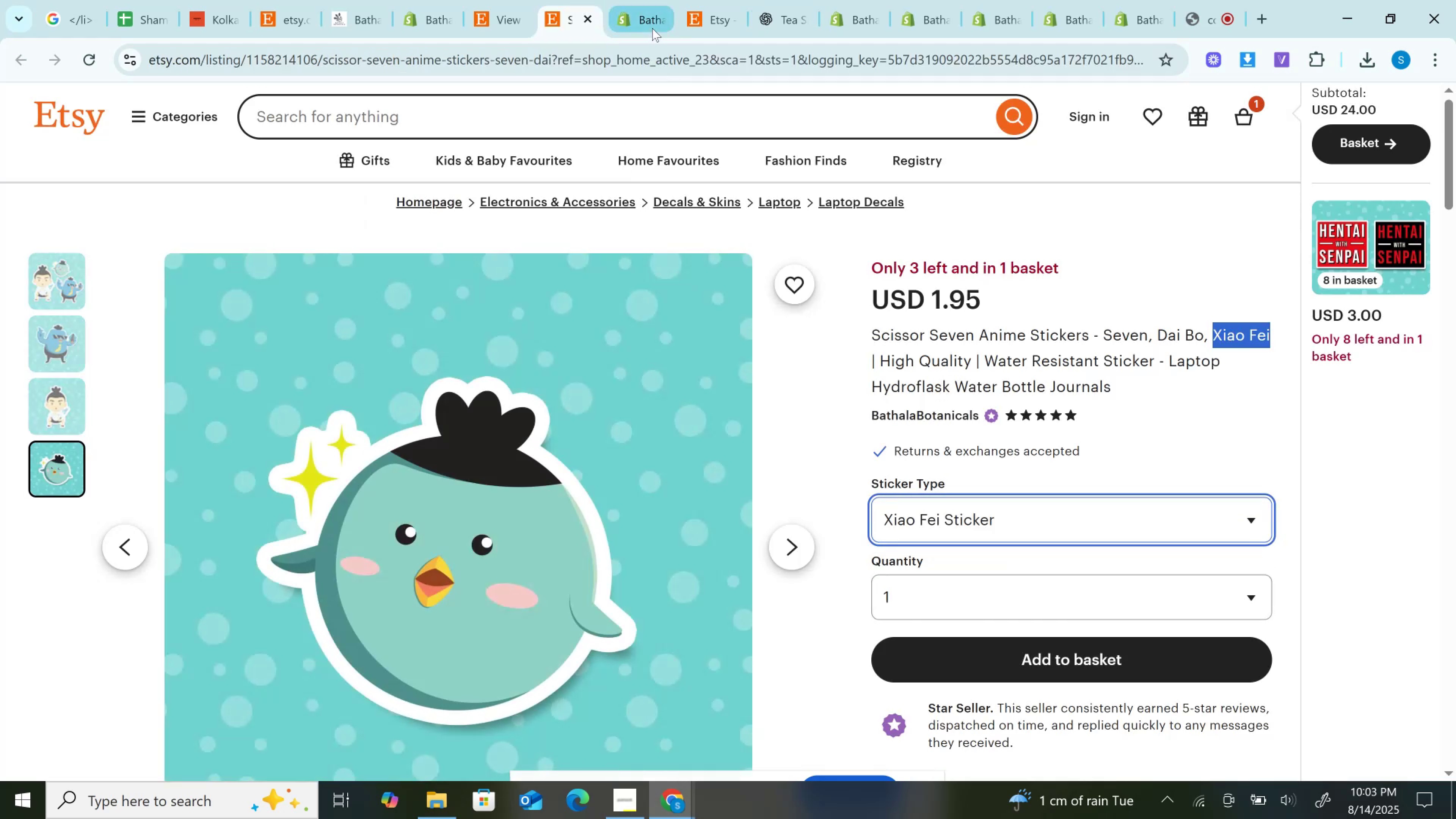 
left_click([639, 0])
 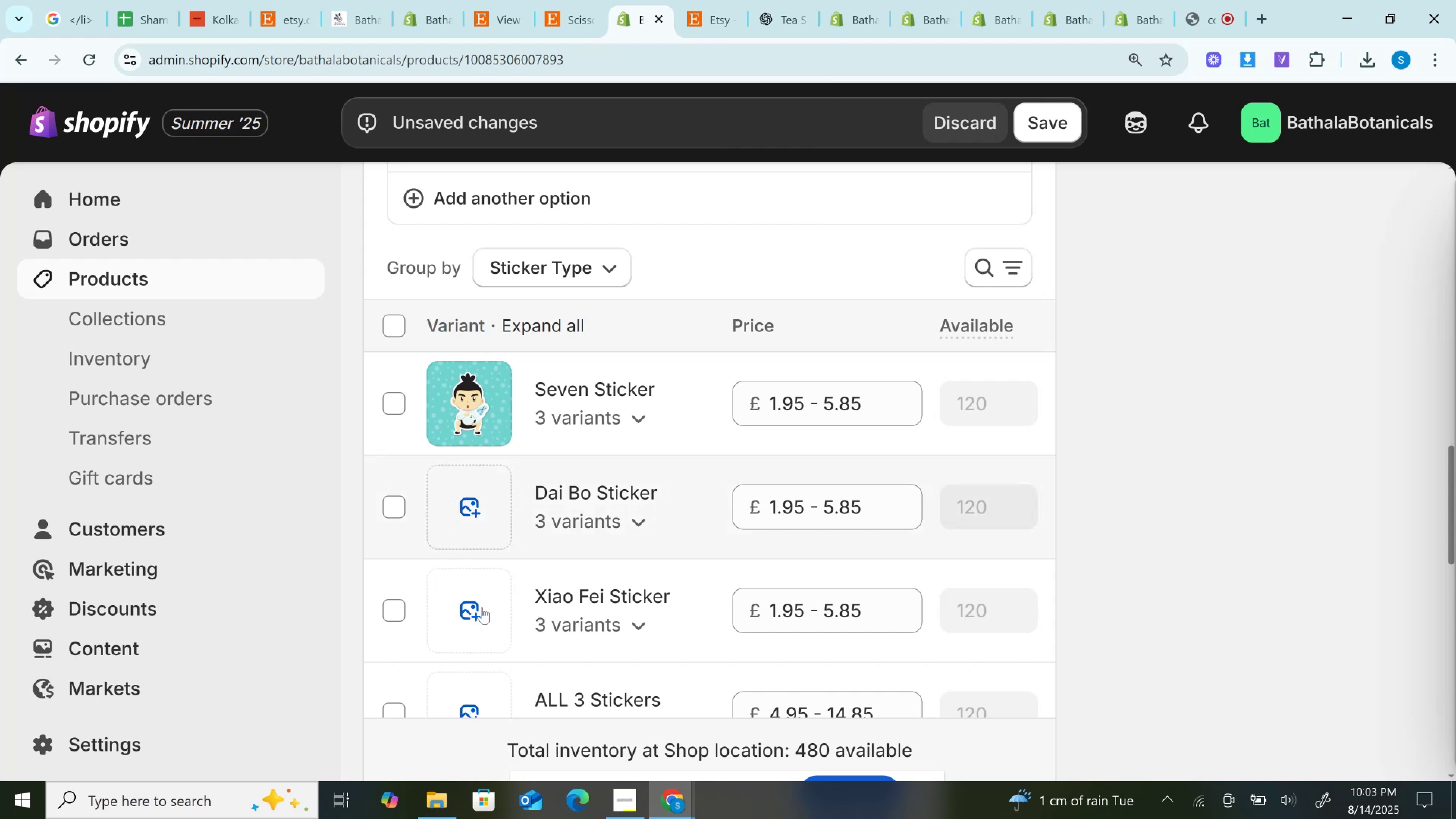 
left_click([481, 628])
 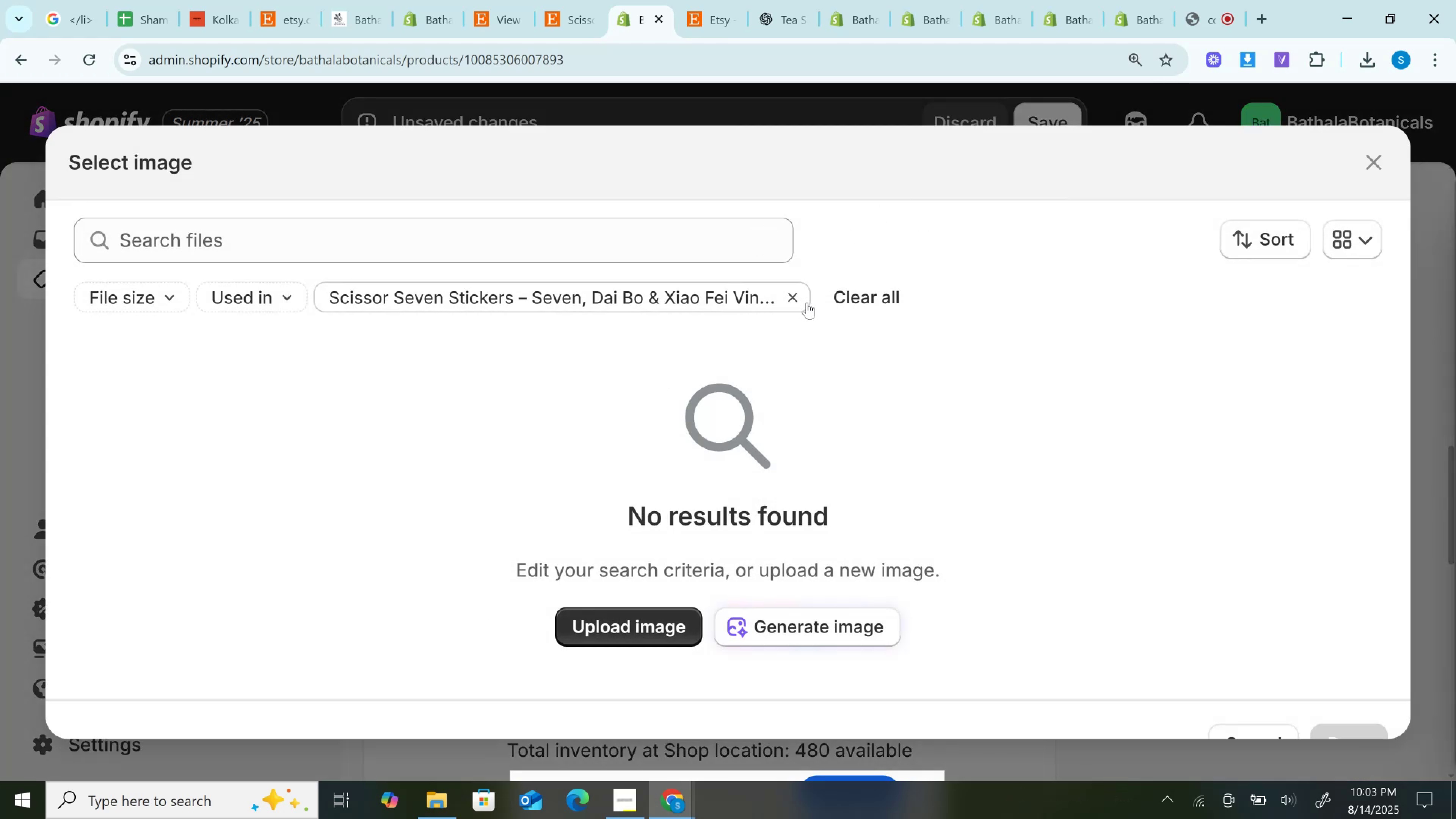 
left_click([795, 301])
 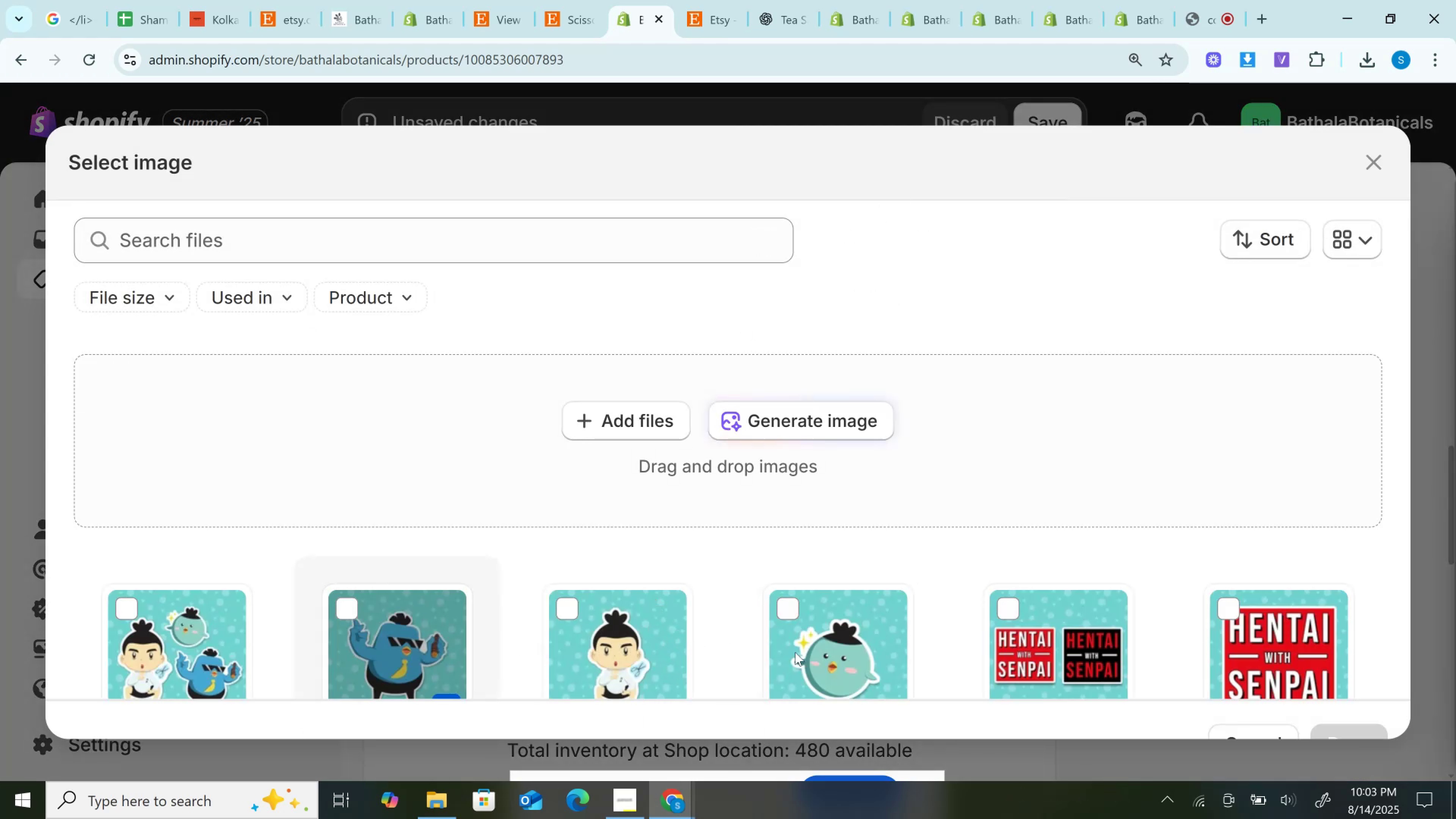 
left_click([825, 665])
 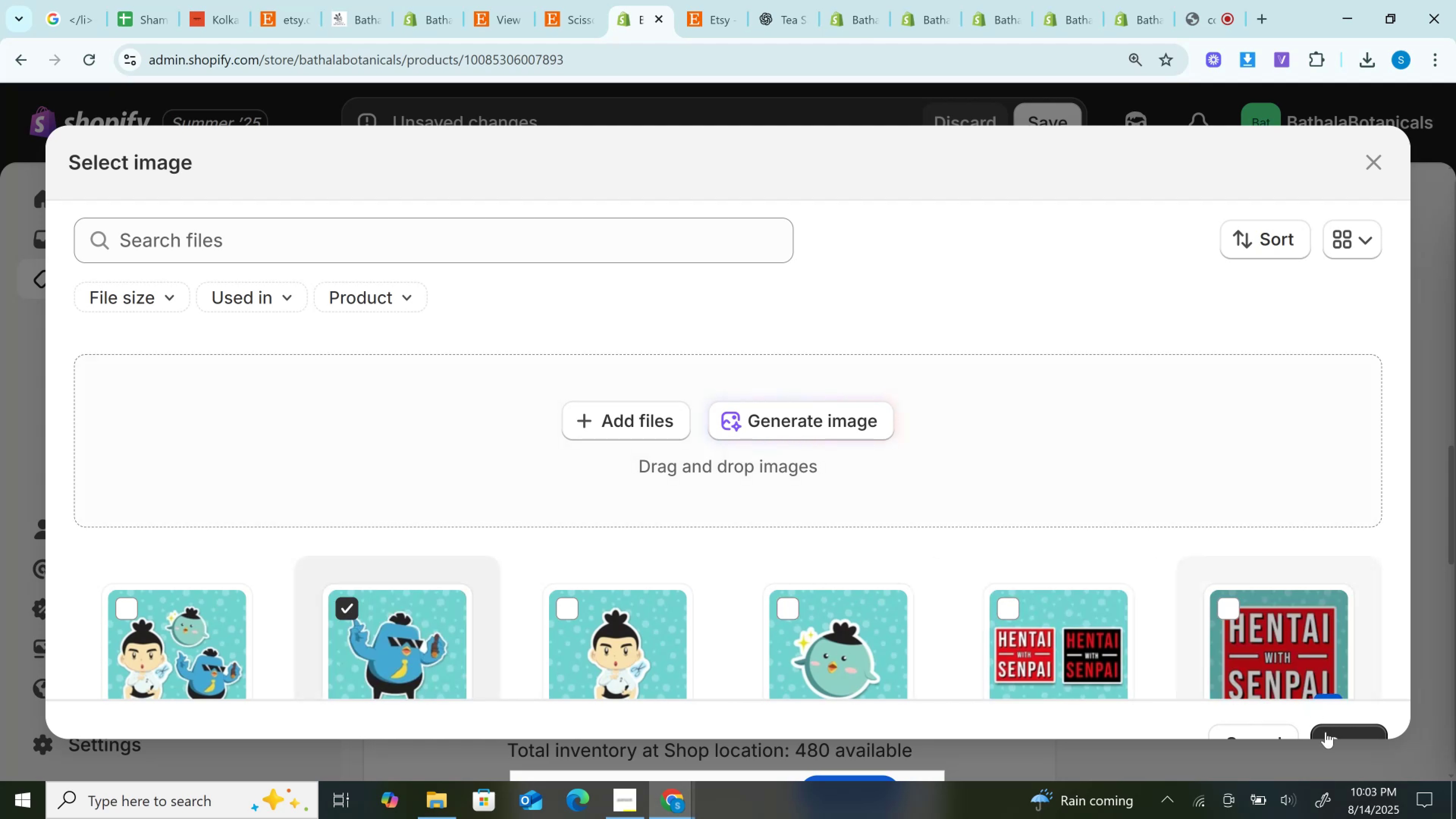 
left_click([1335, 736])
 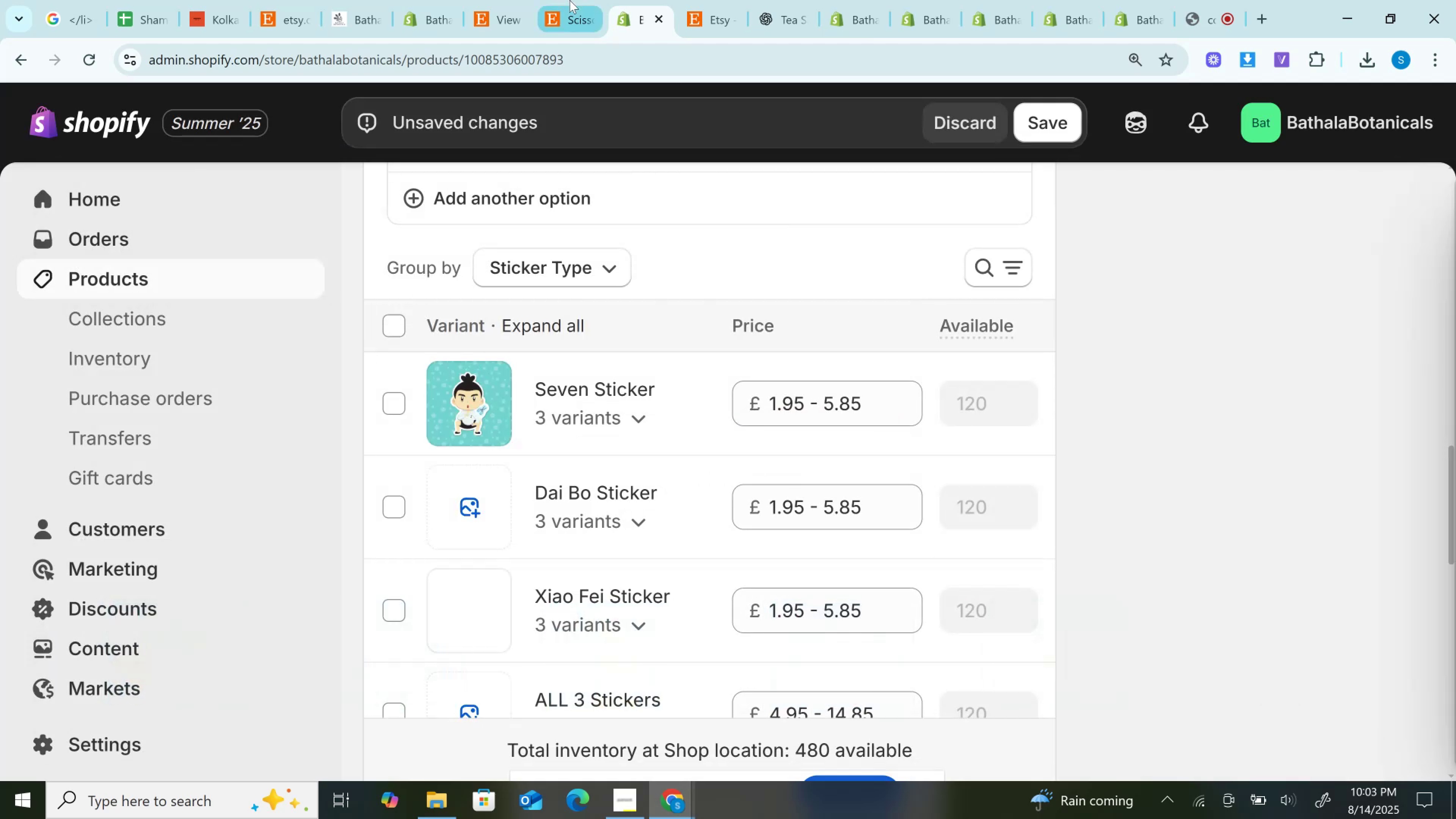 
left_click([570, 0])
 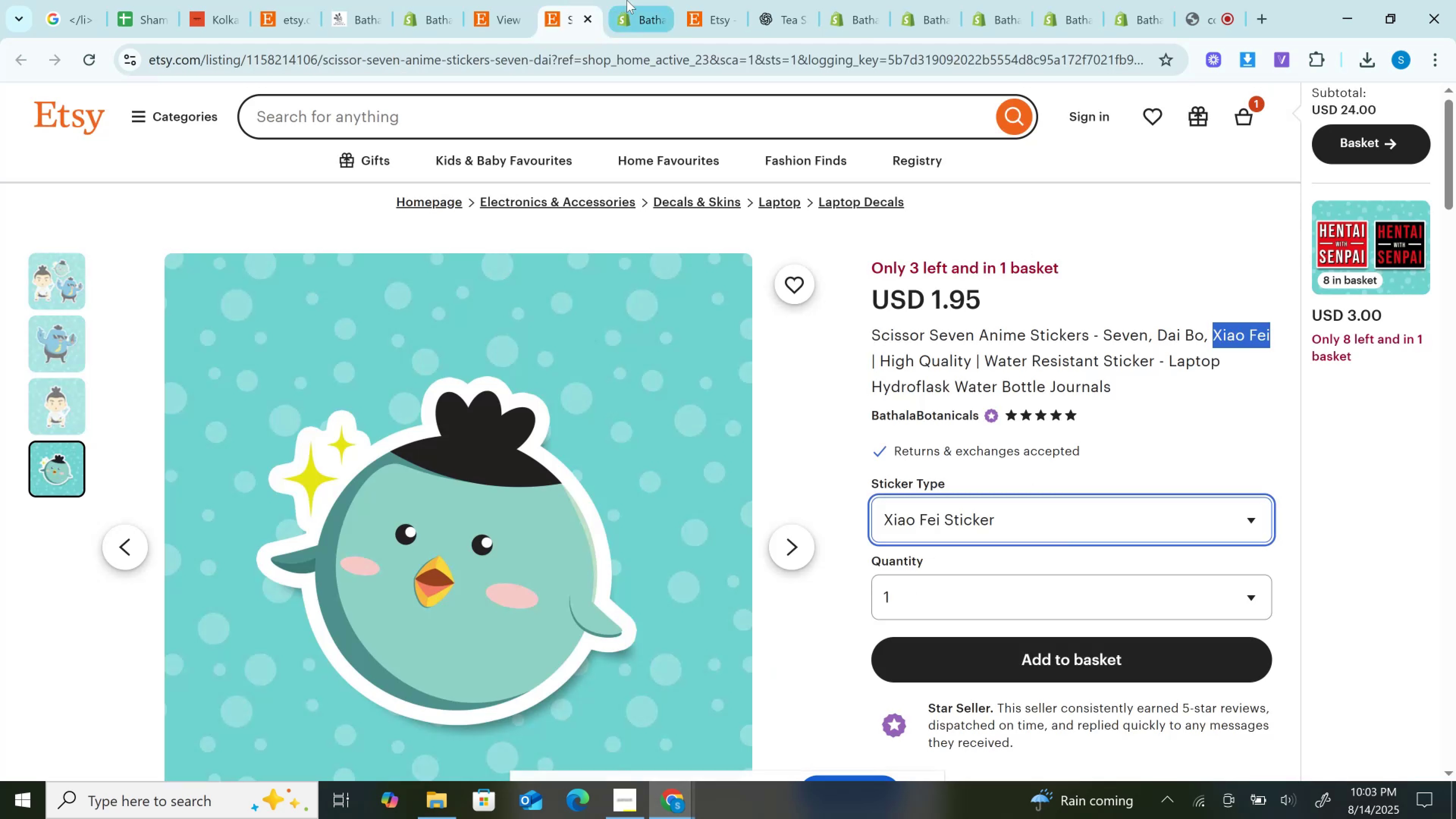 
left_click([627, 0])
 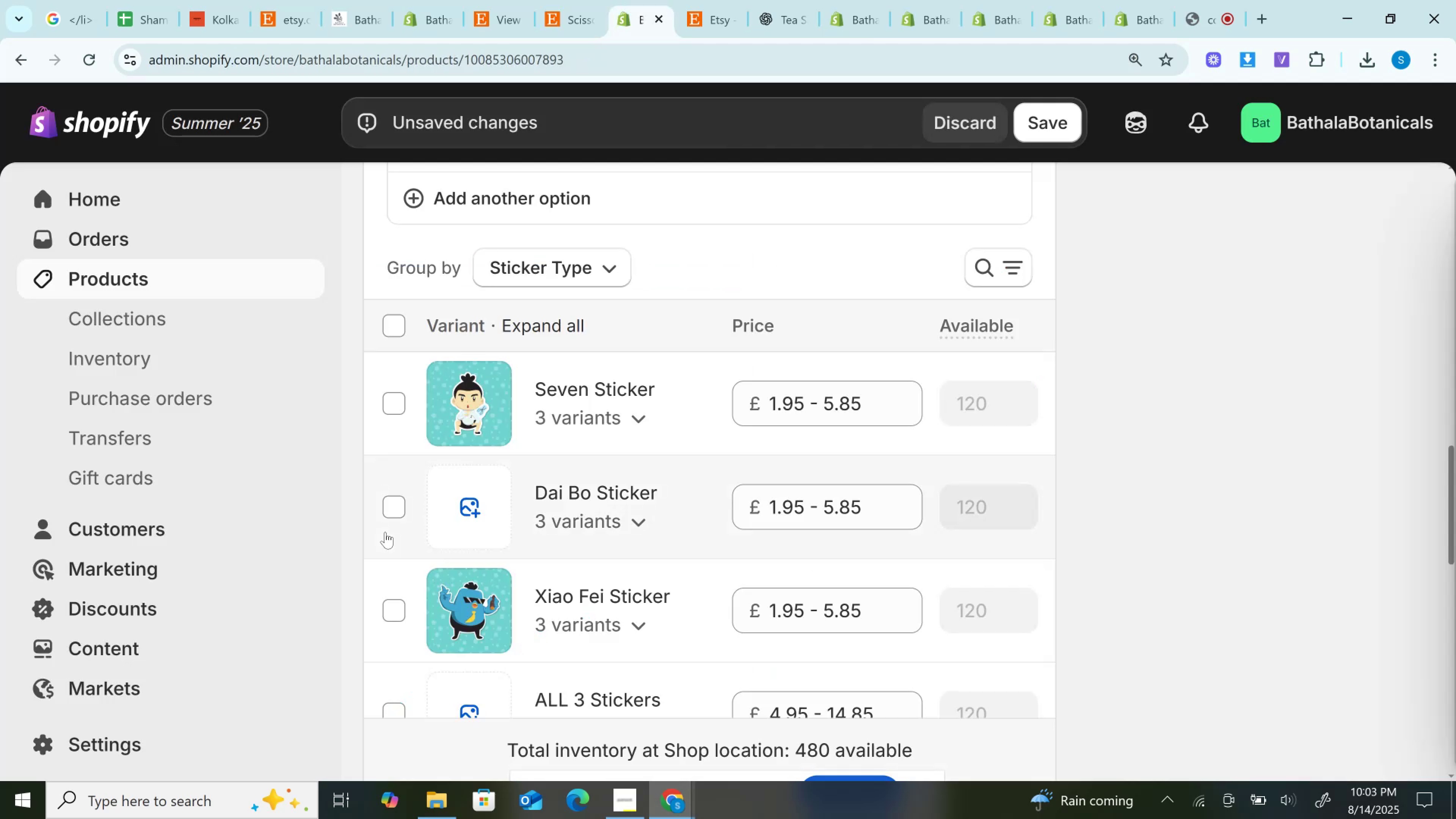 
left_click([447, 599])
 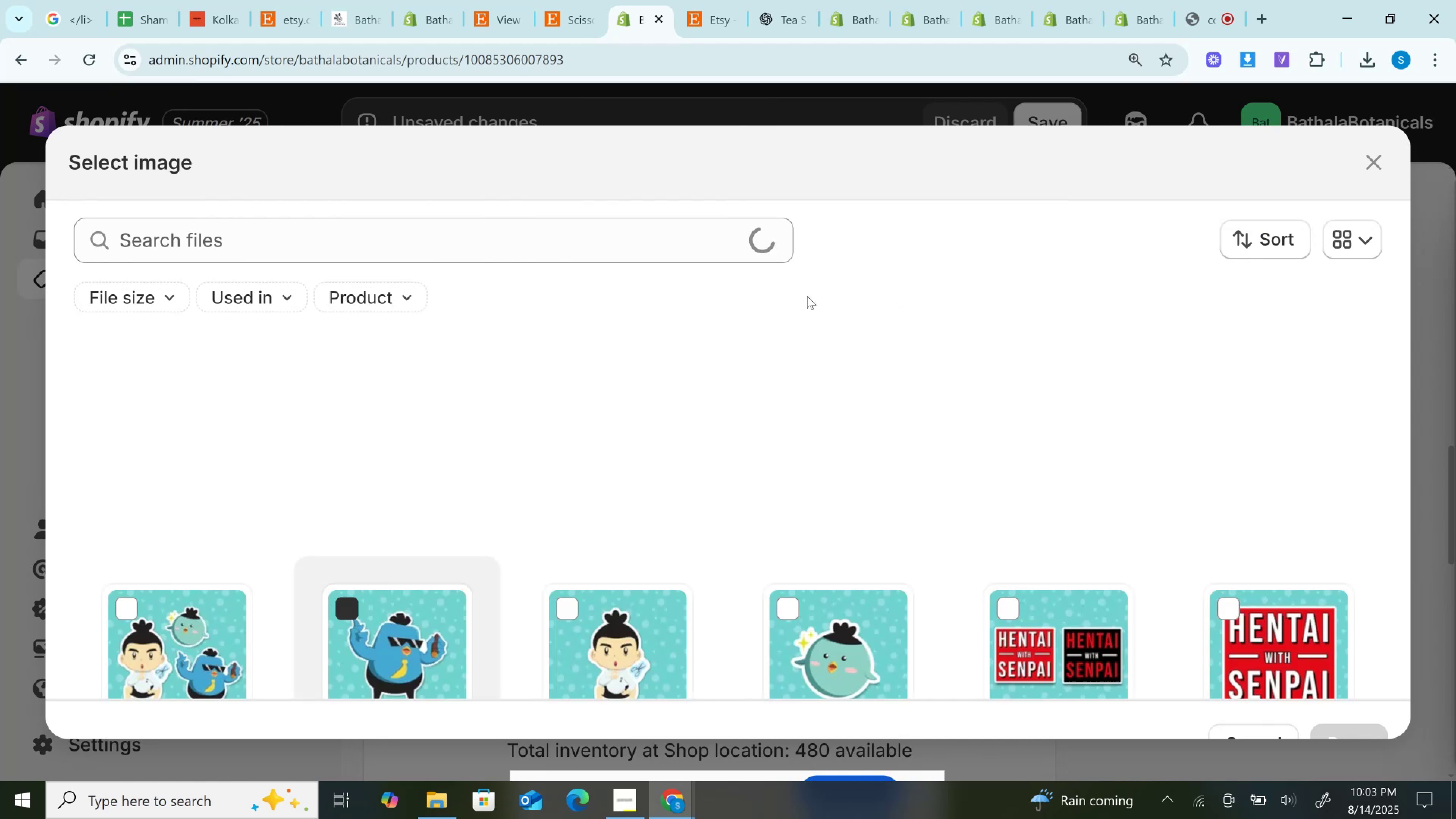 
left_click([813, 590])
 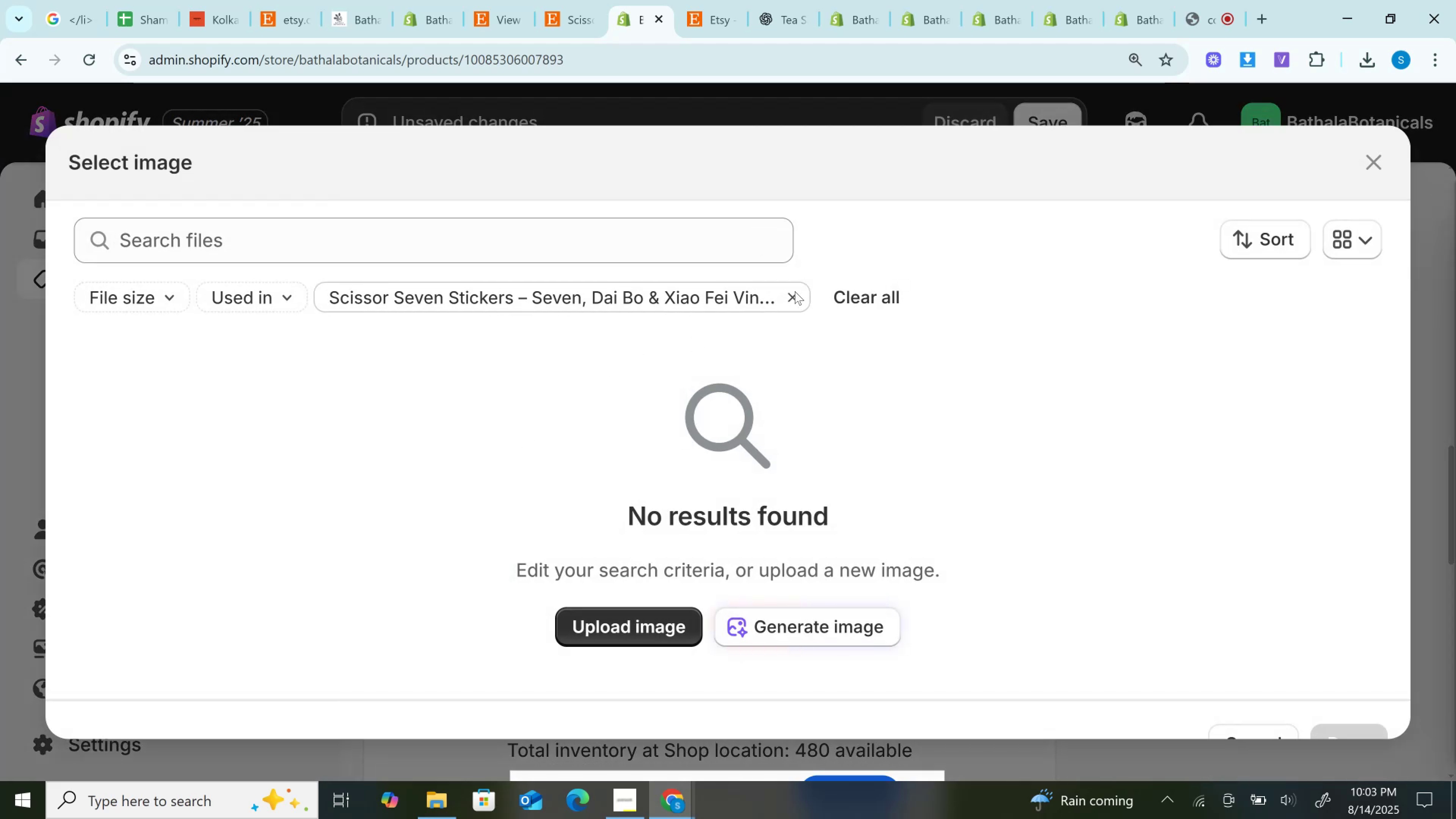 
wait(7.52)
 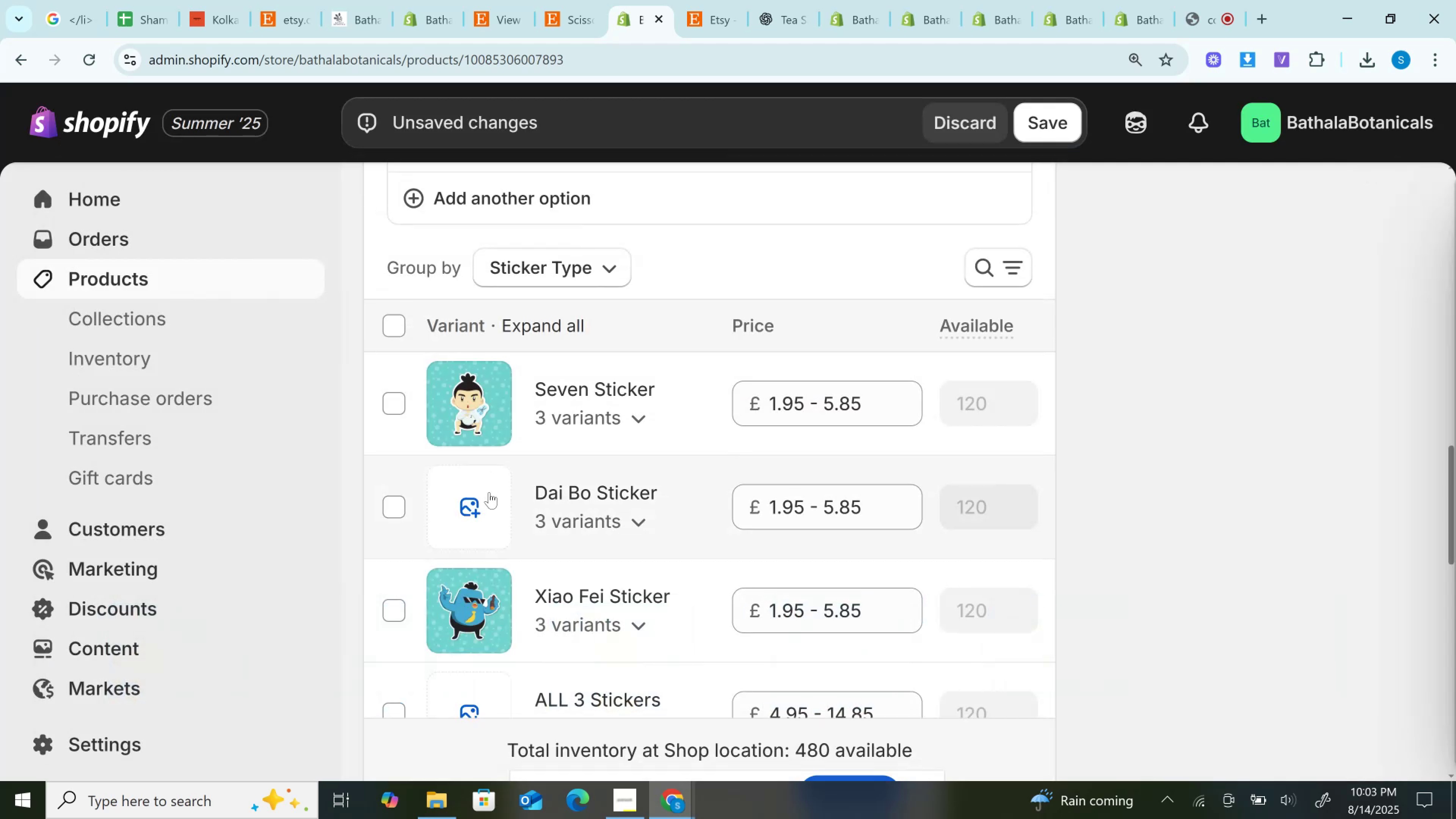 
left_click([376, 677])
 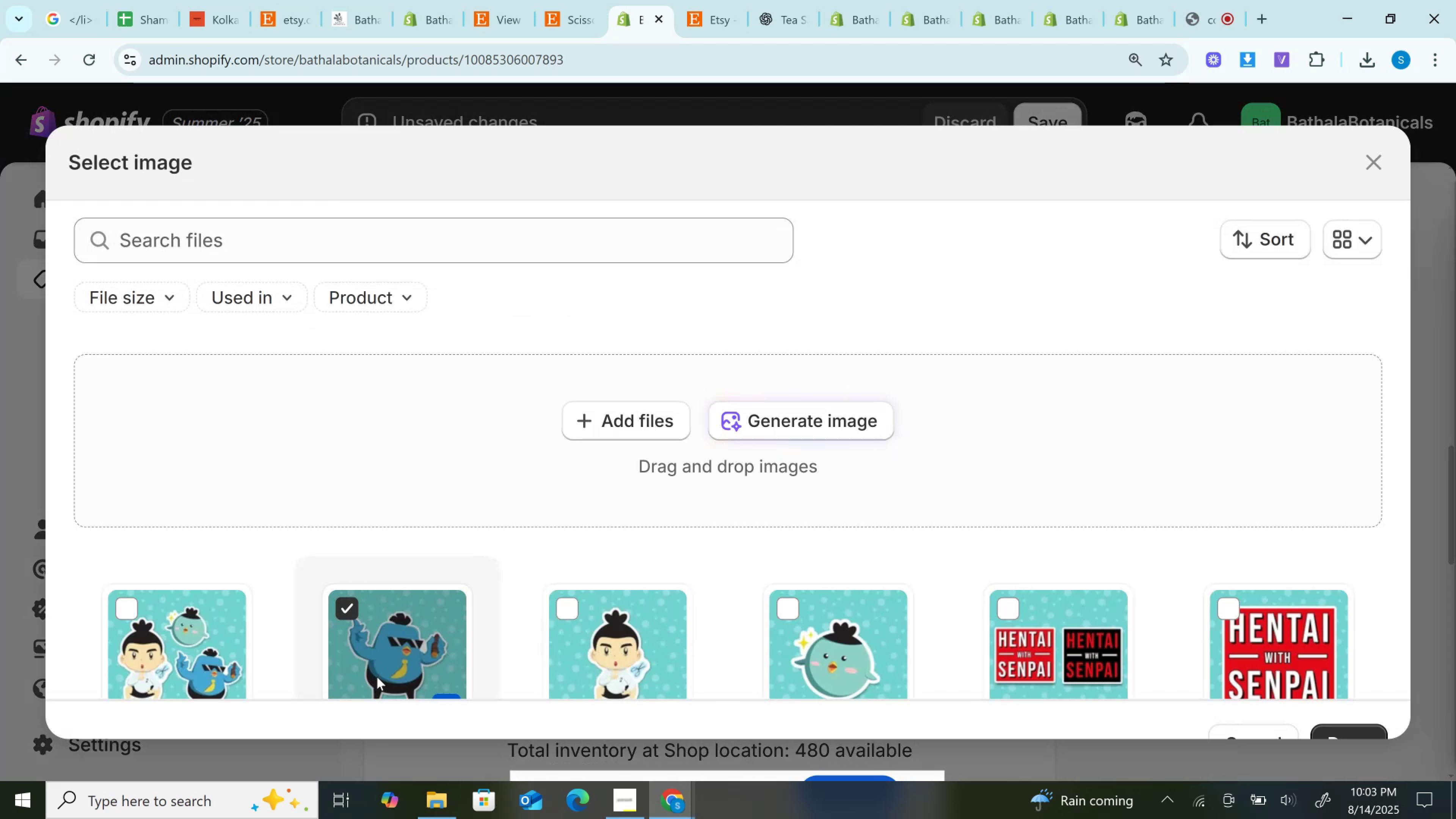 
left_click([377, 677])
 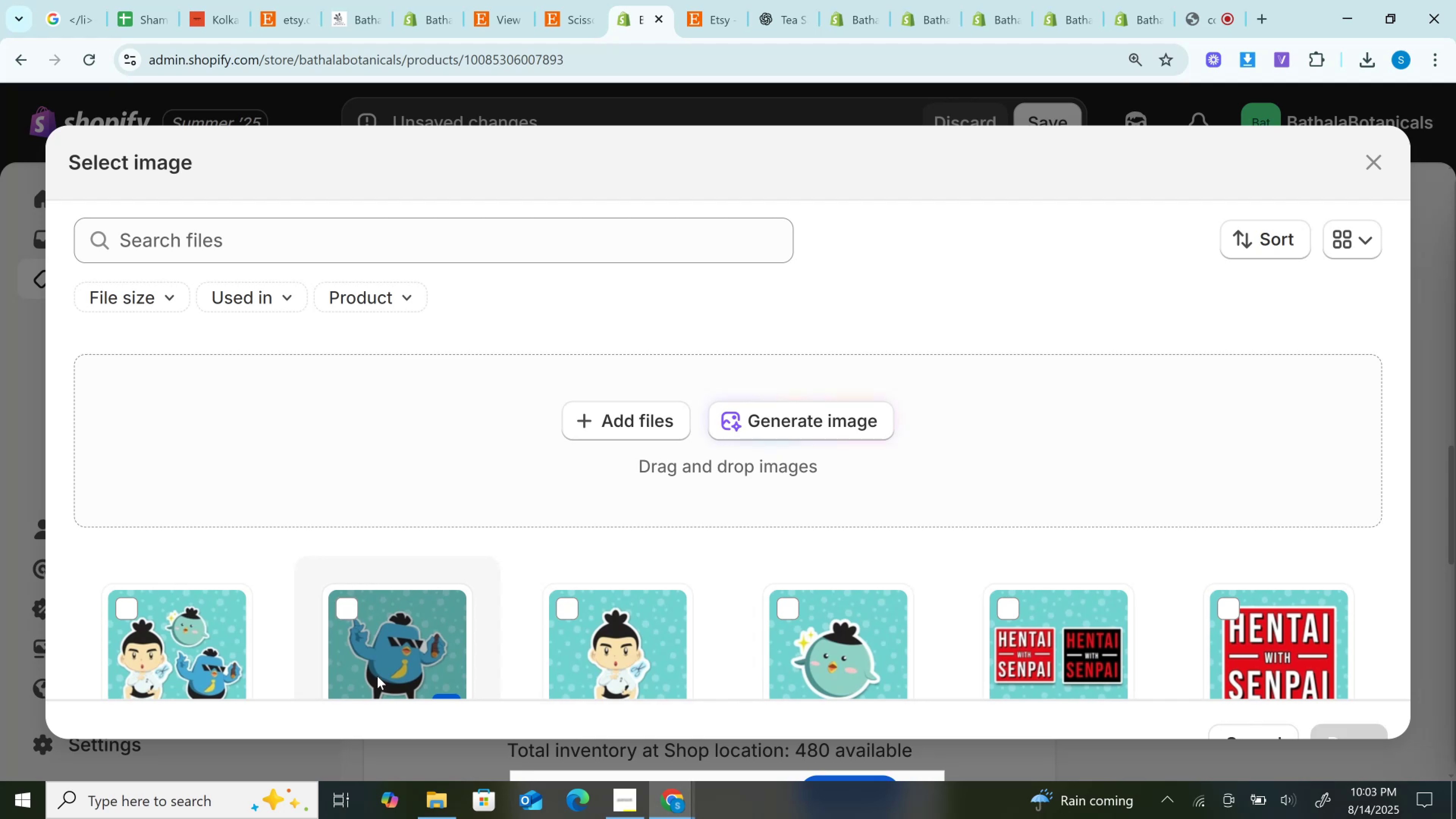 
left_click([377, 676])
 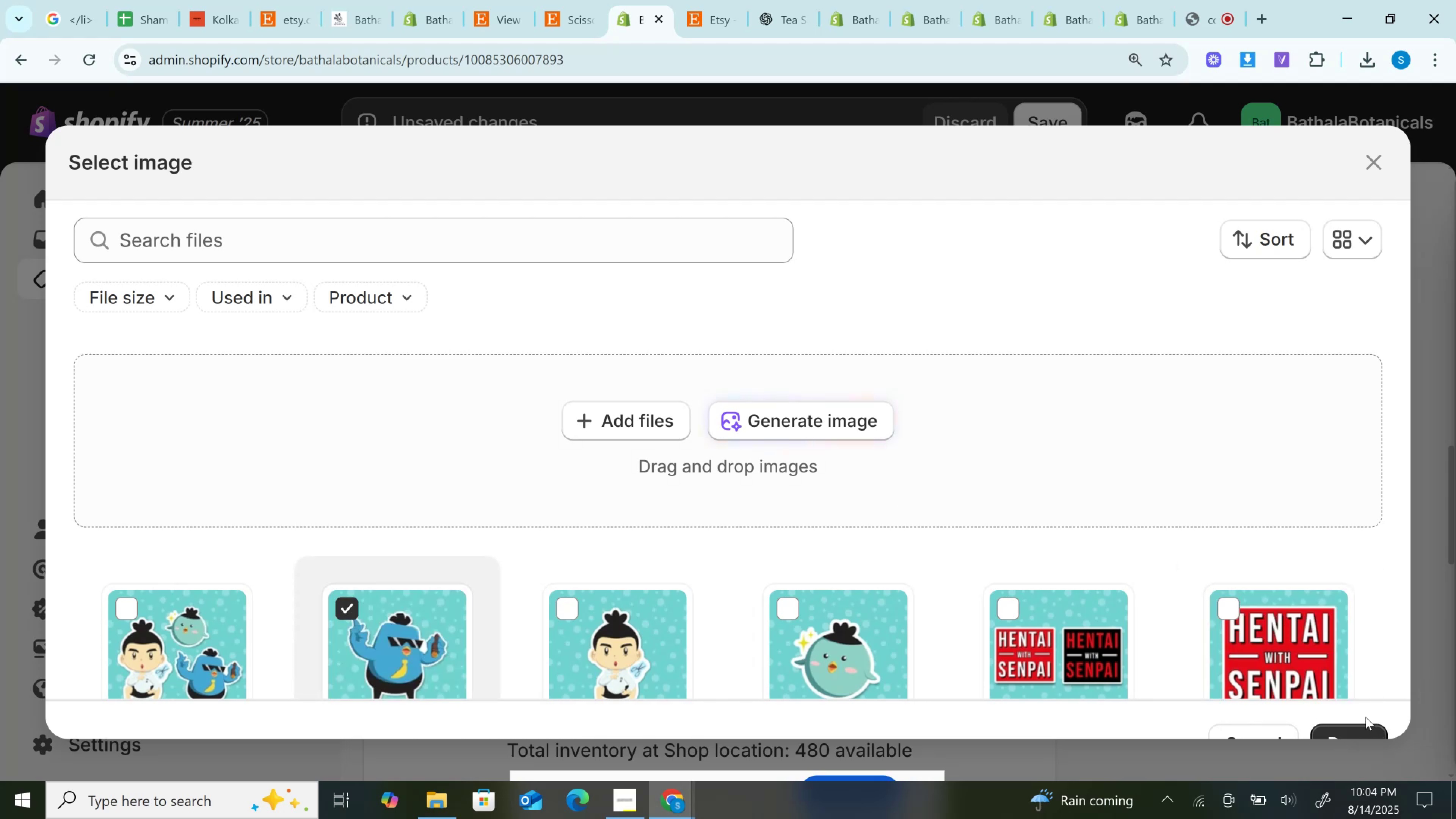 
wait(7.18)
 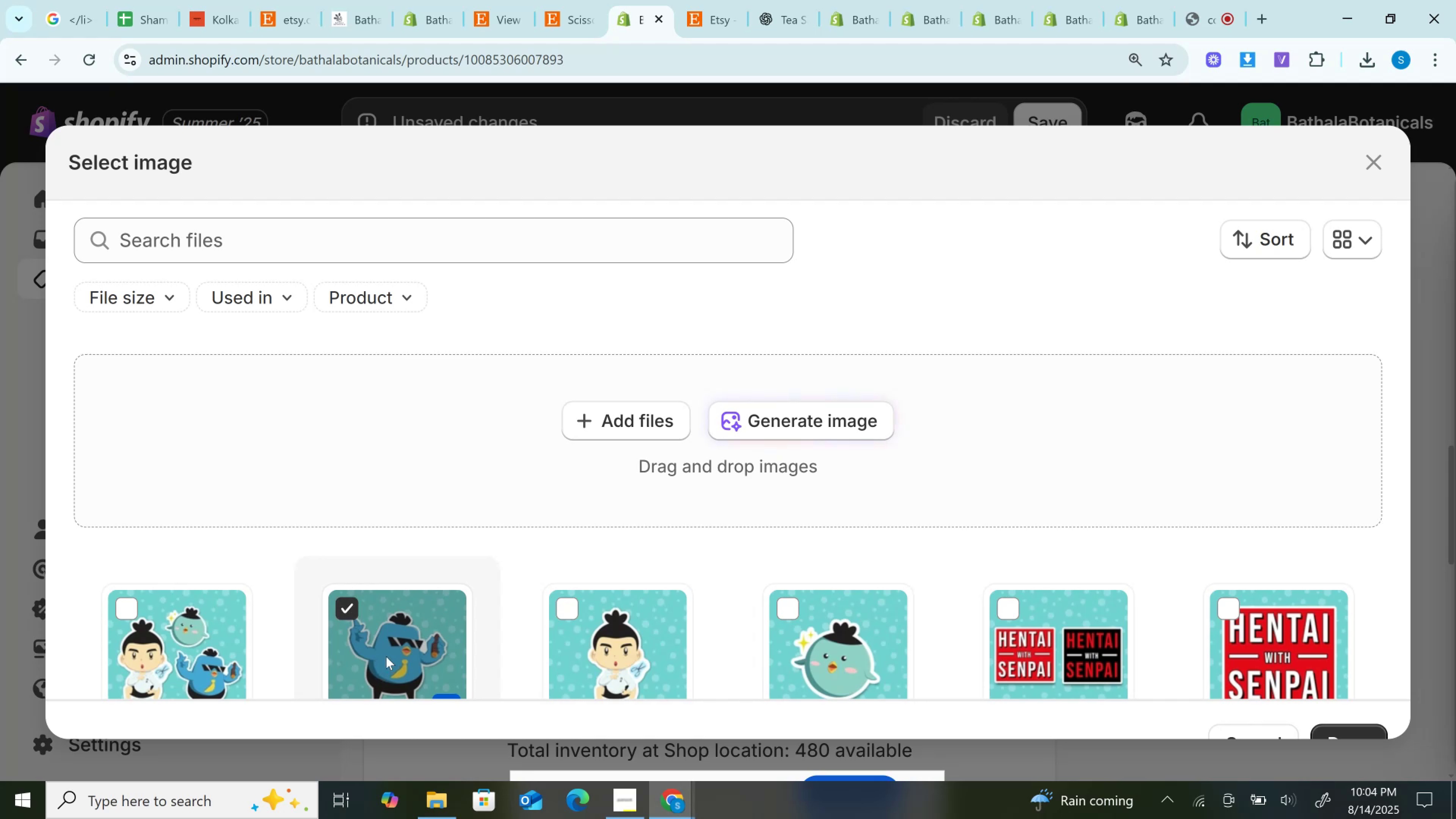 
left_click([1368, 736])
 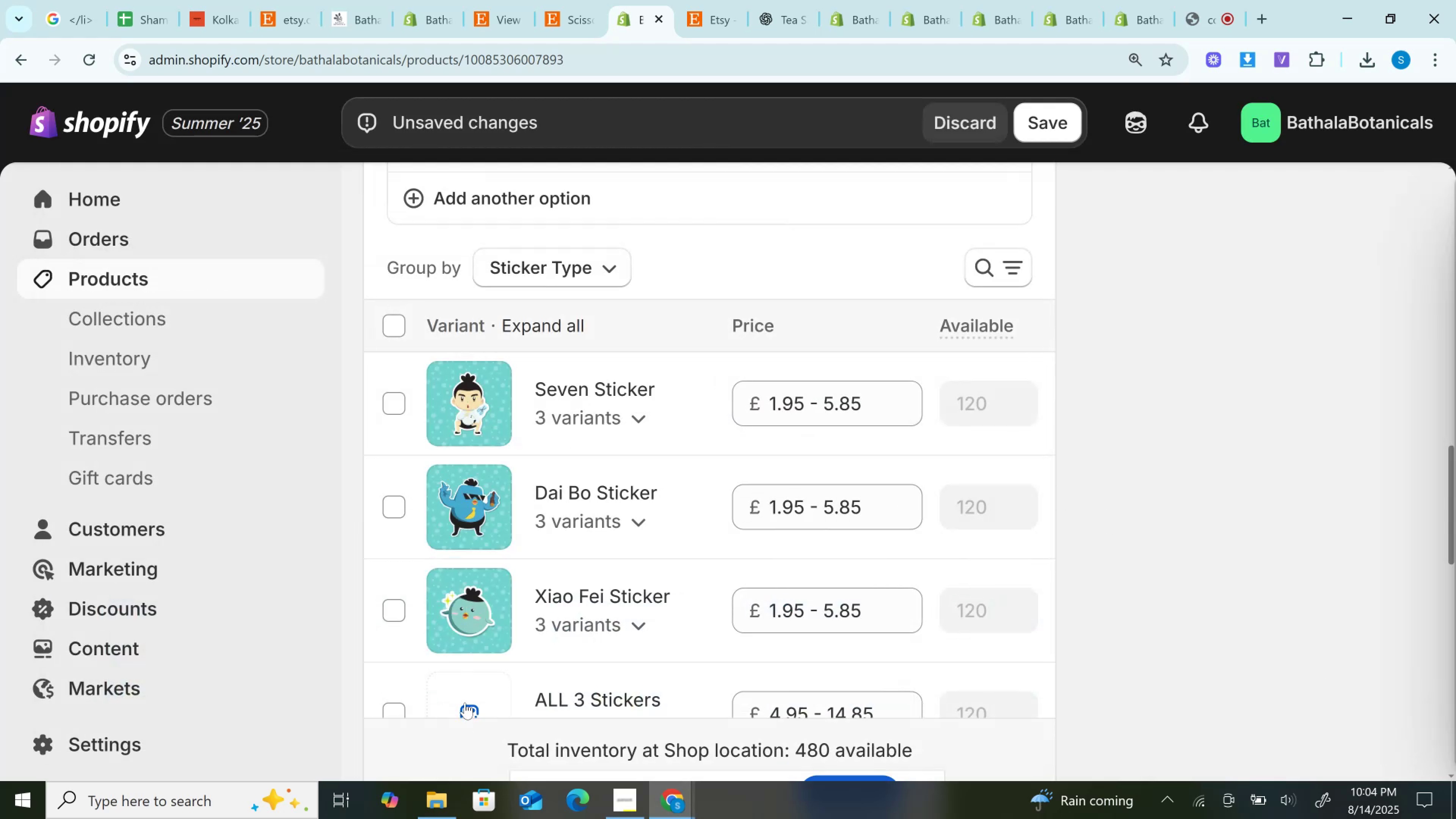 
left_click([463, 701])
 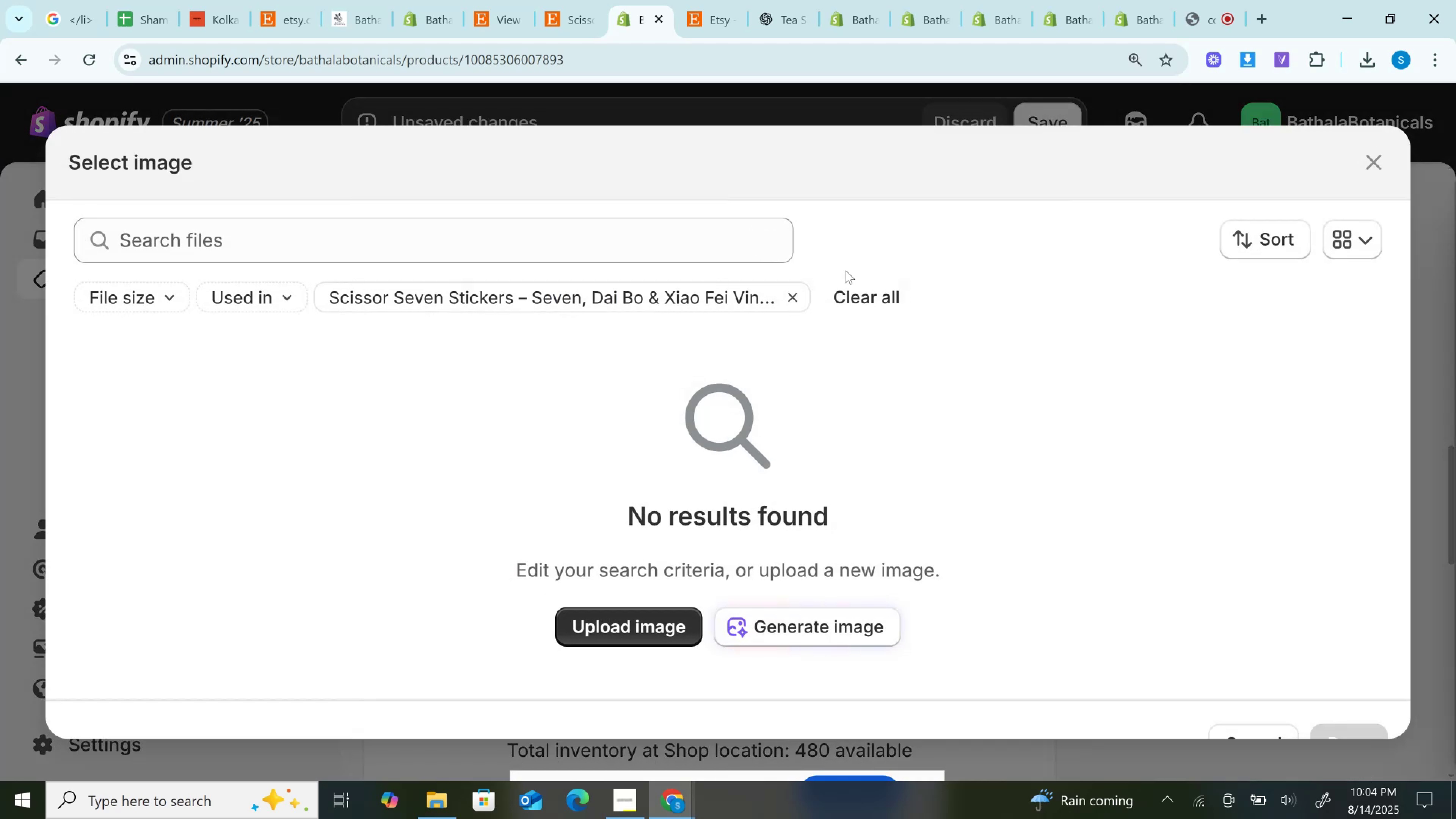 
left_click([791, 299])
 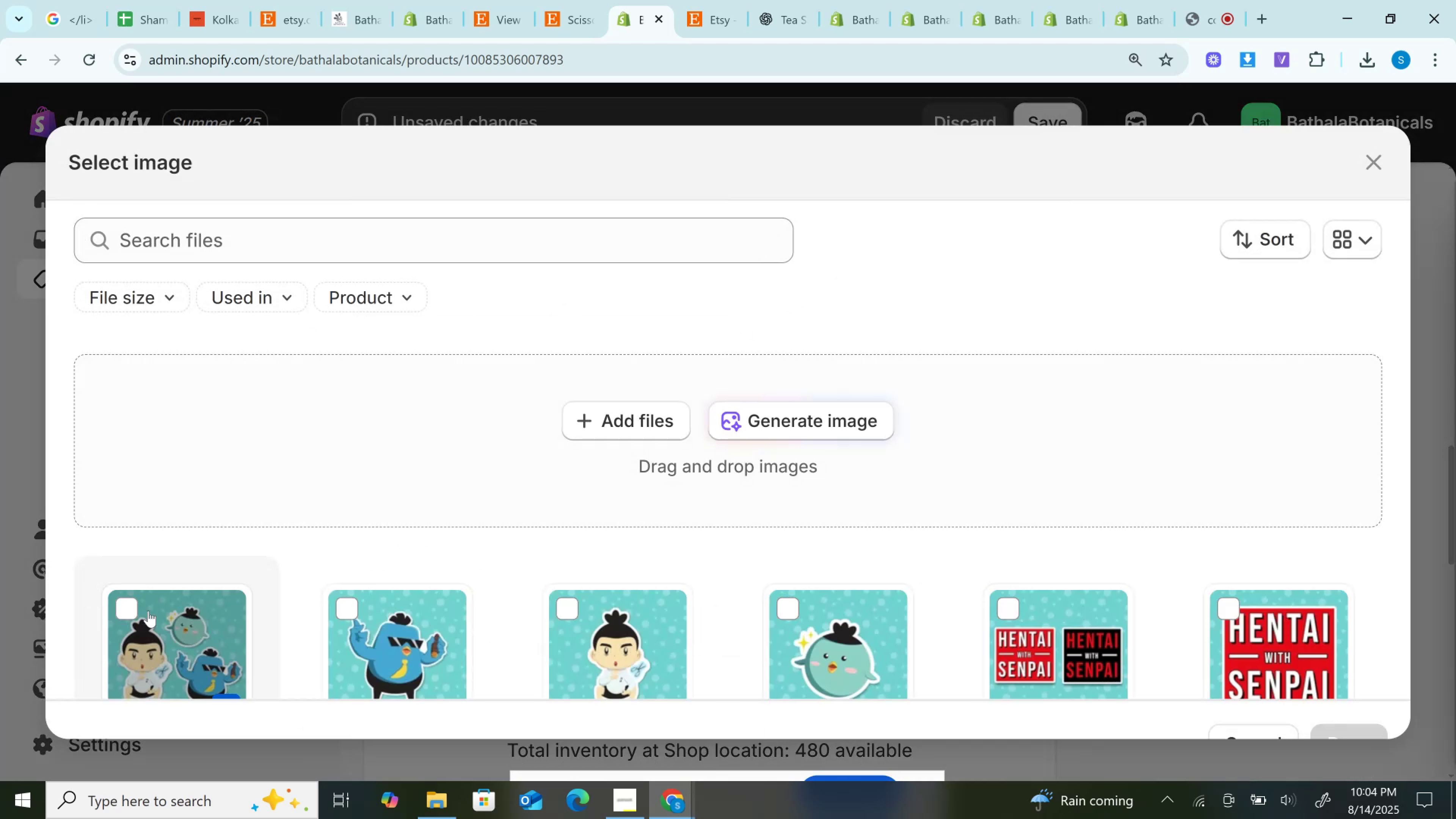 
left_click([165, 629])
 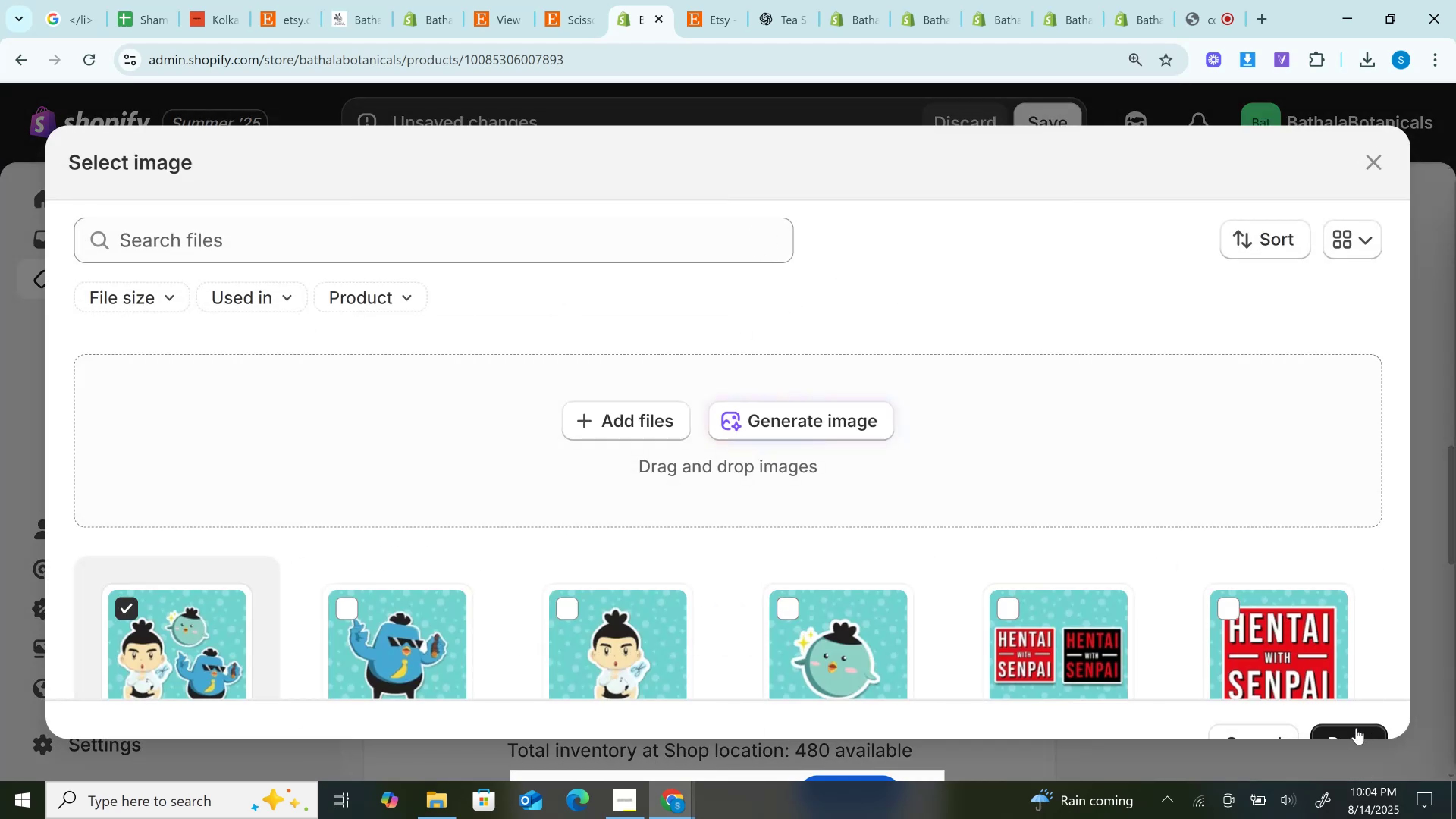 
left_click([1353, 728])
 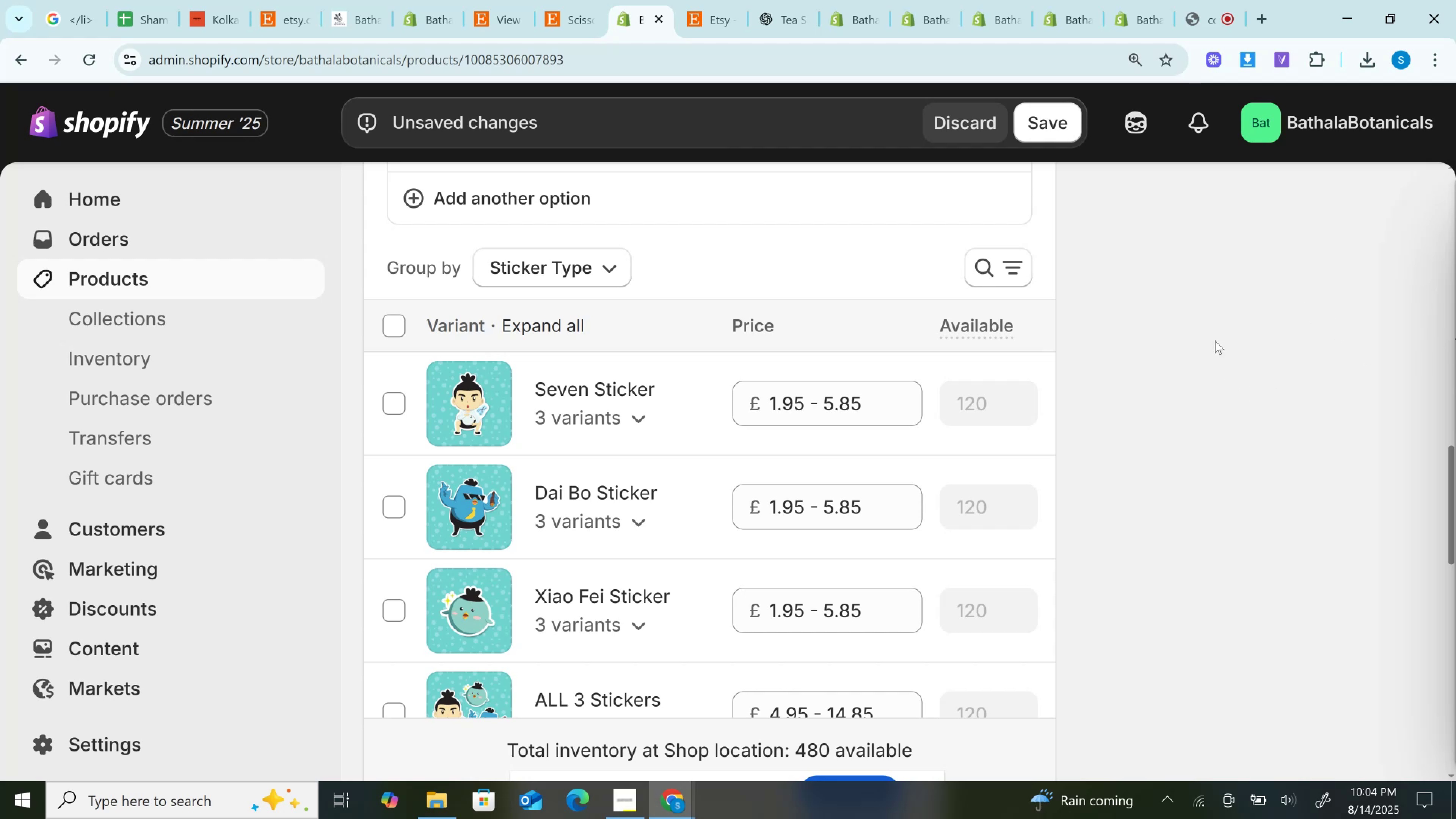 
left_click([695, 2])
 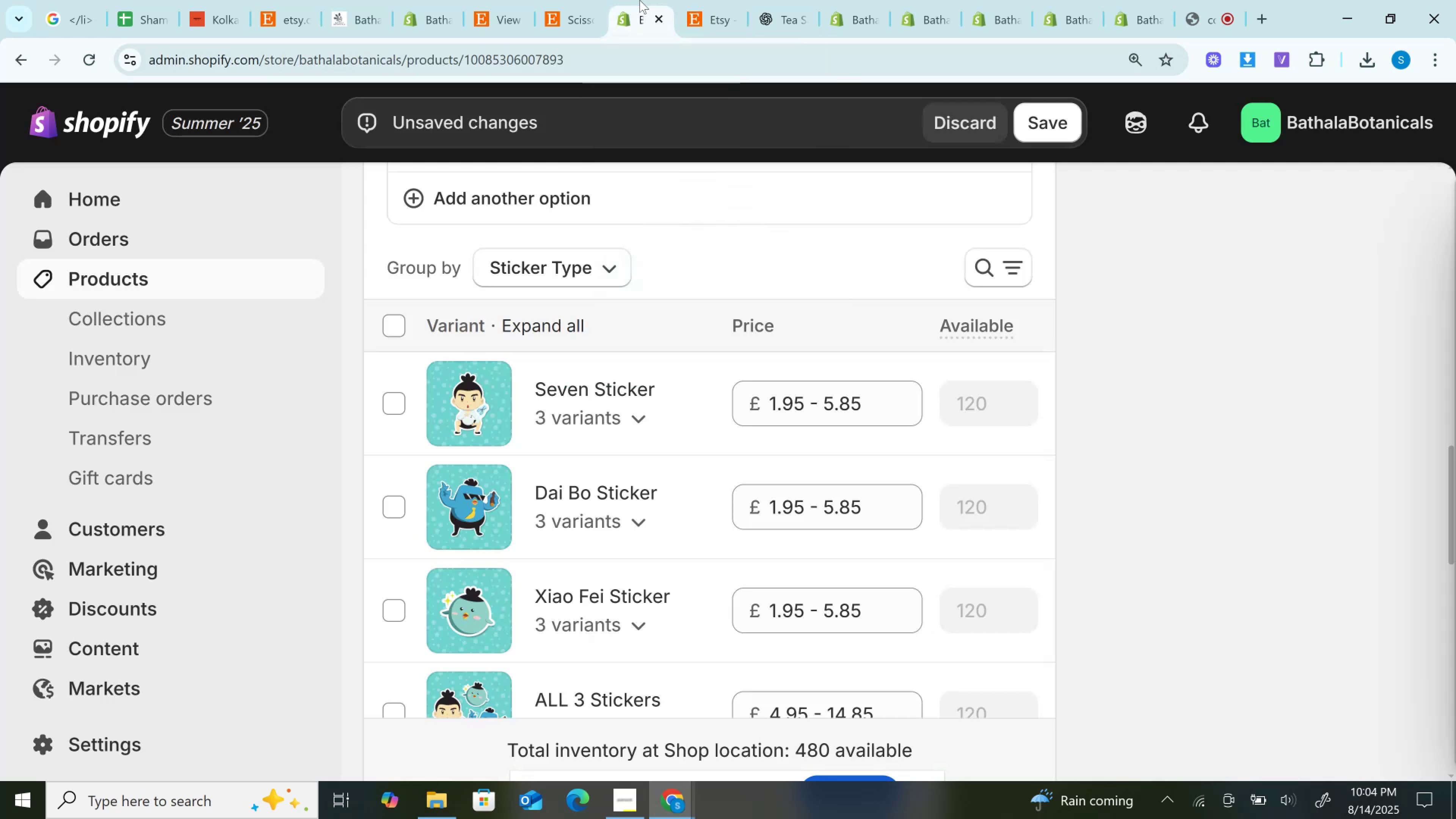 
left_click([594, 0])
 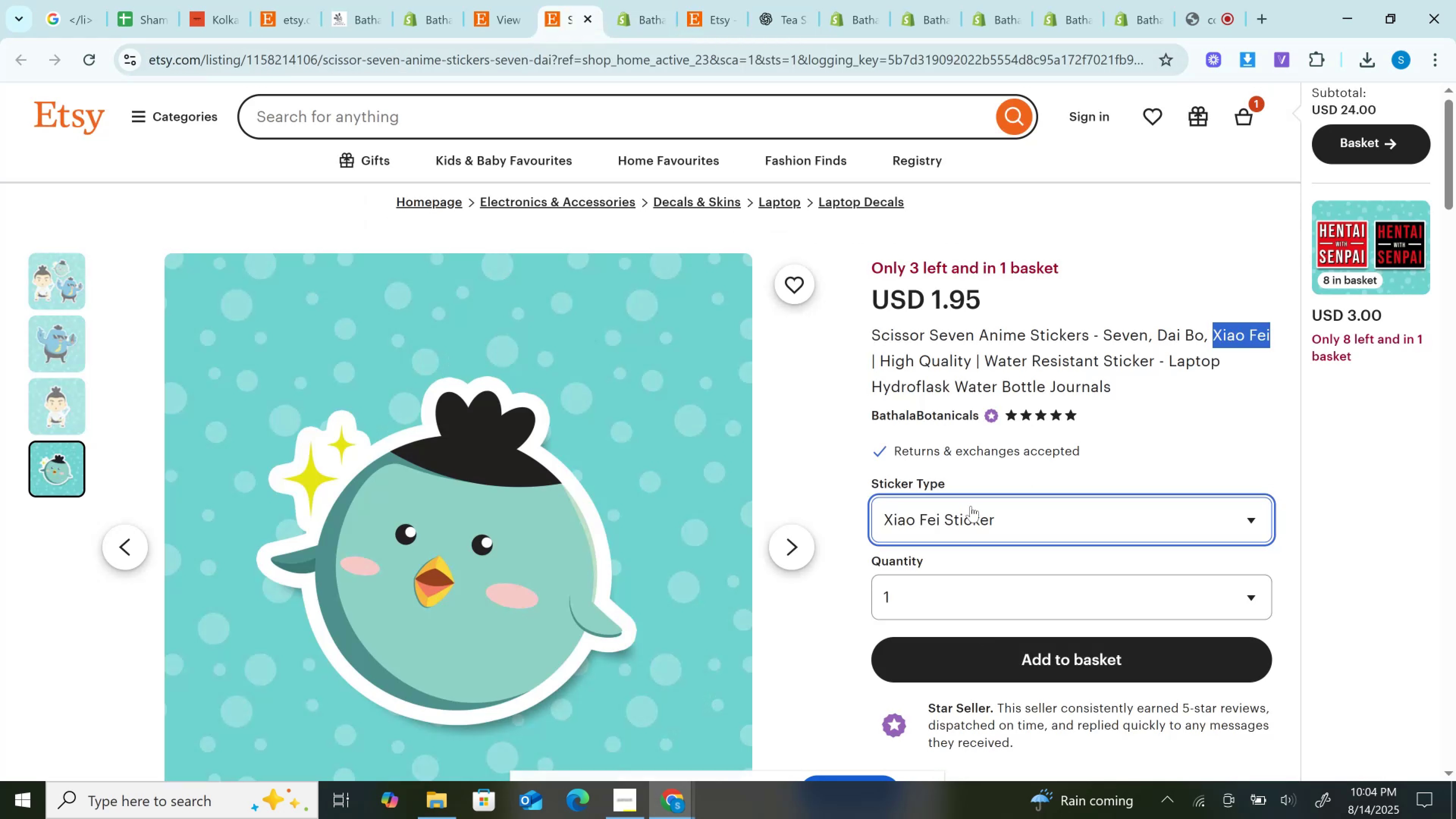 
left_click([971, 506])
 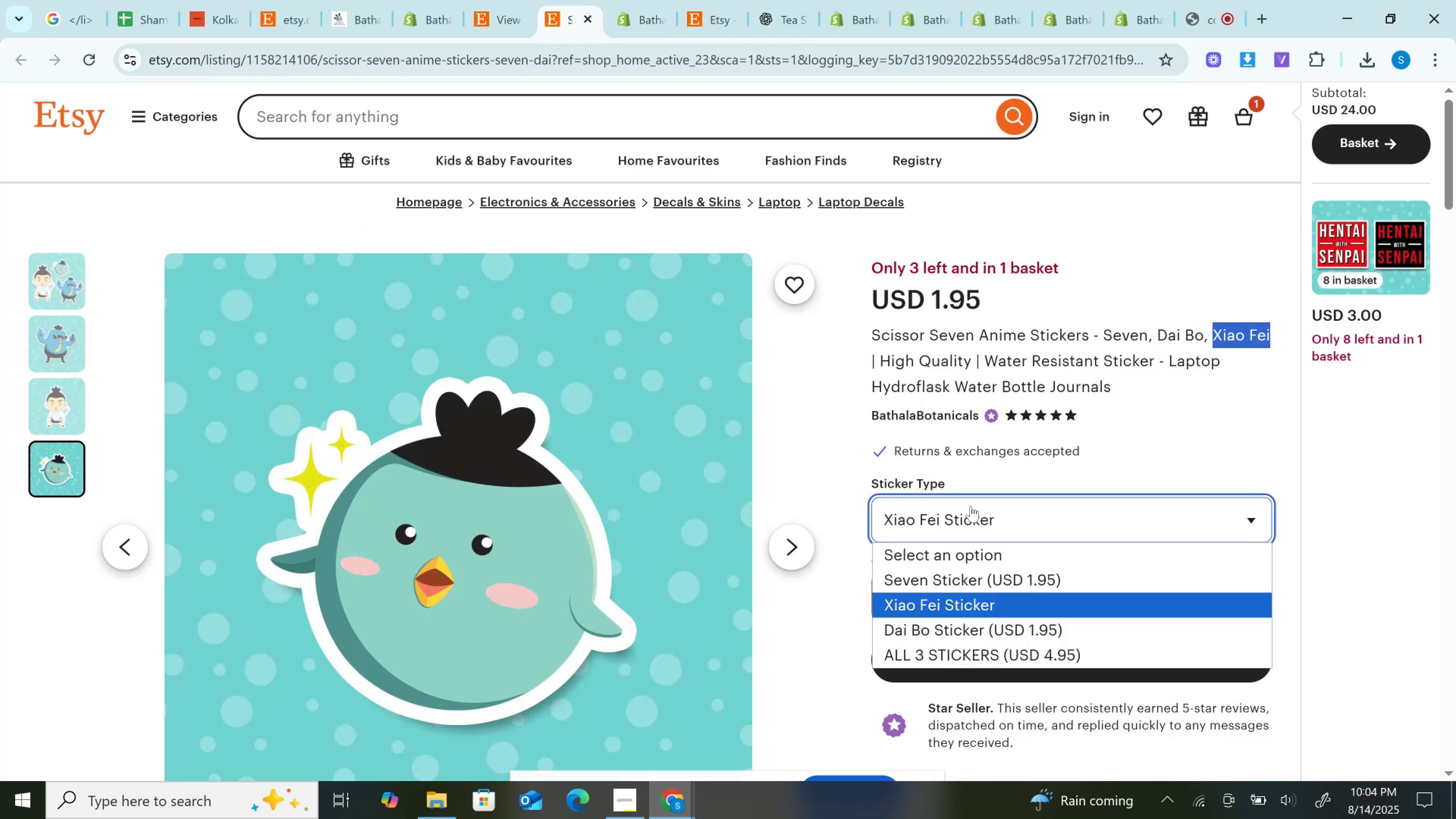 
left_click([971, 506])
 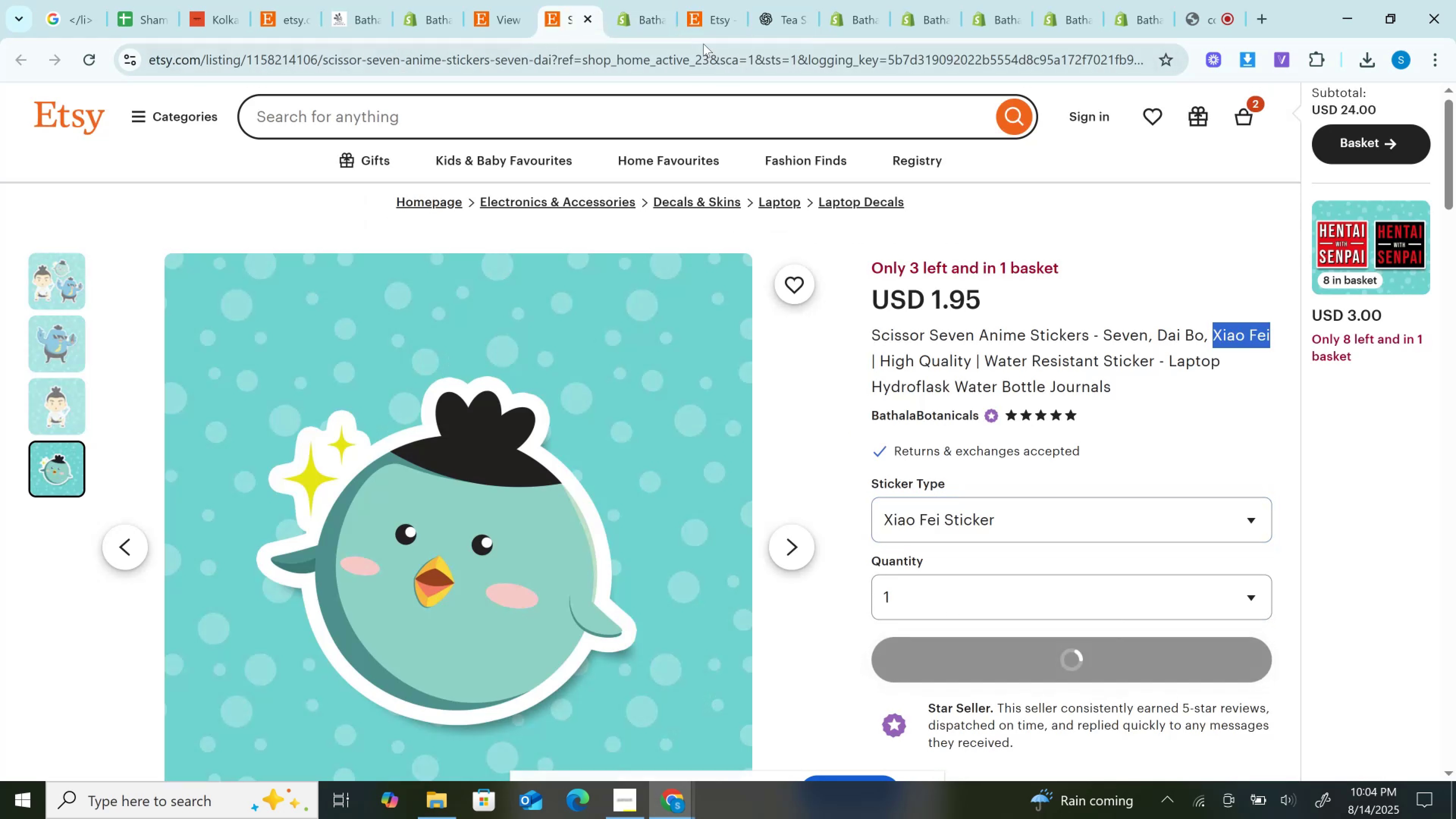 
left_click([657, 0])
 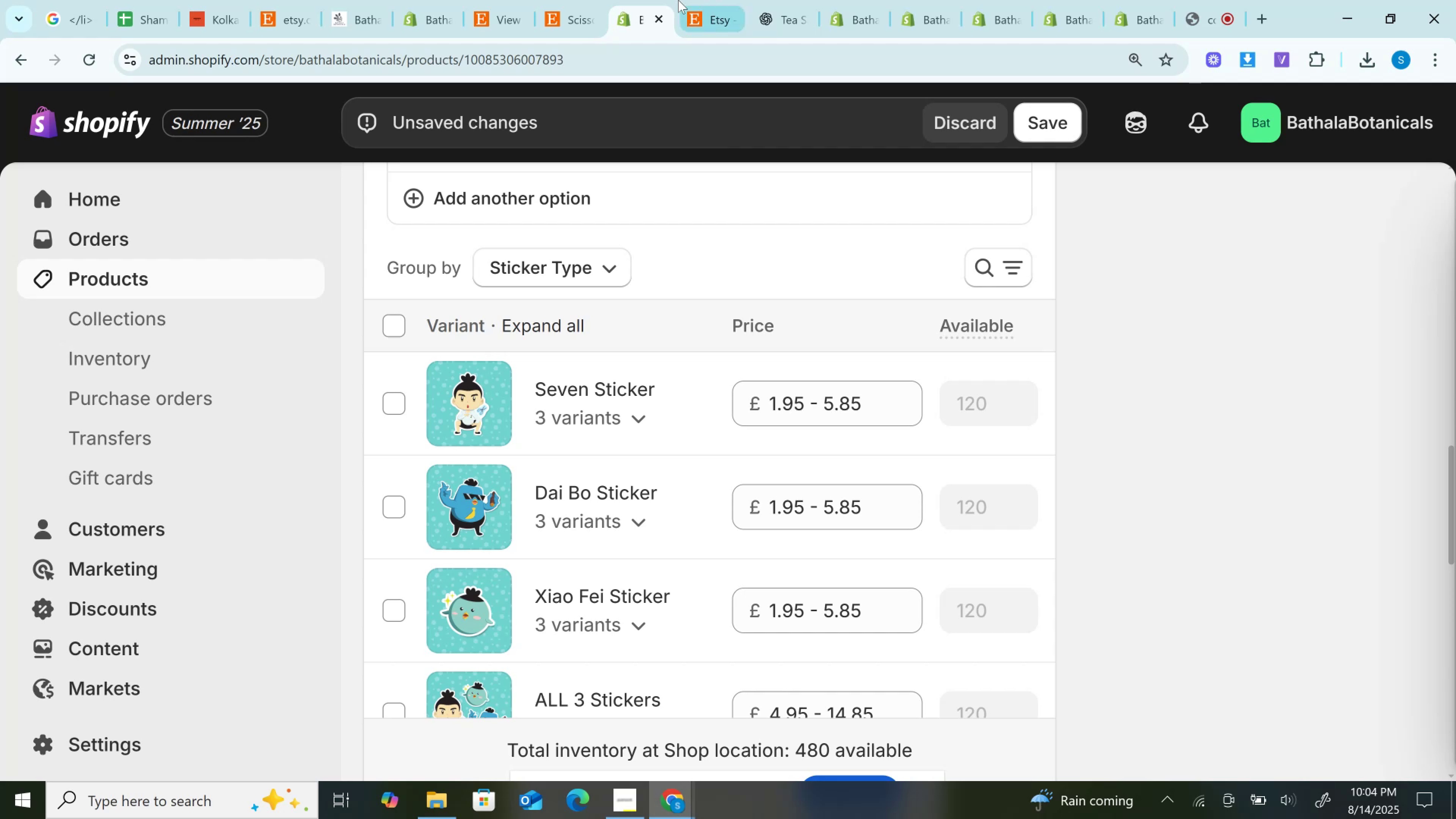 
mouse_move([712, -1])
 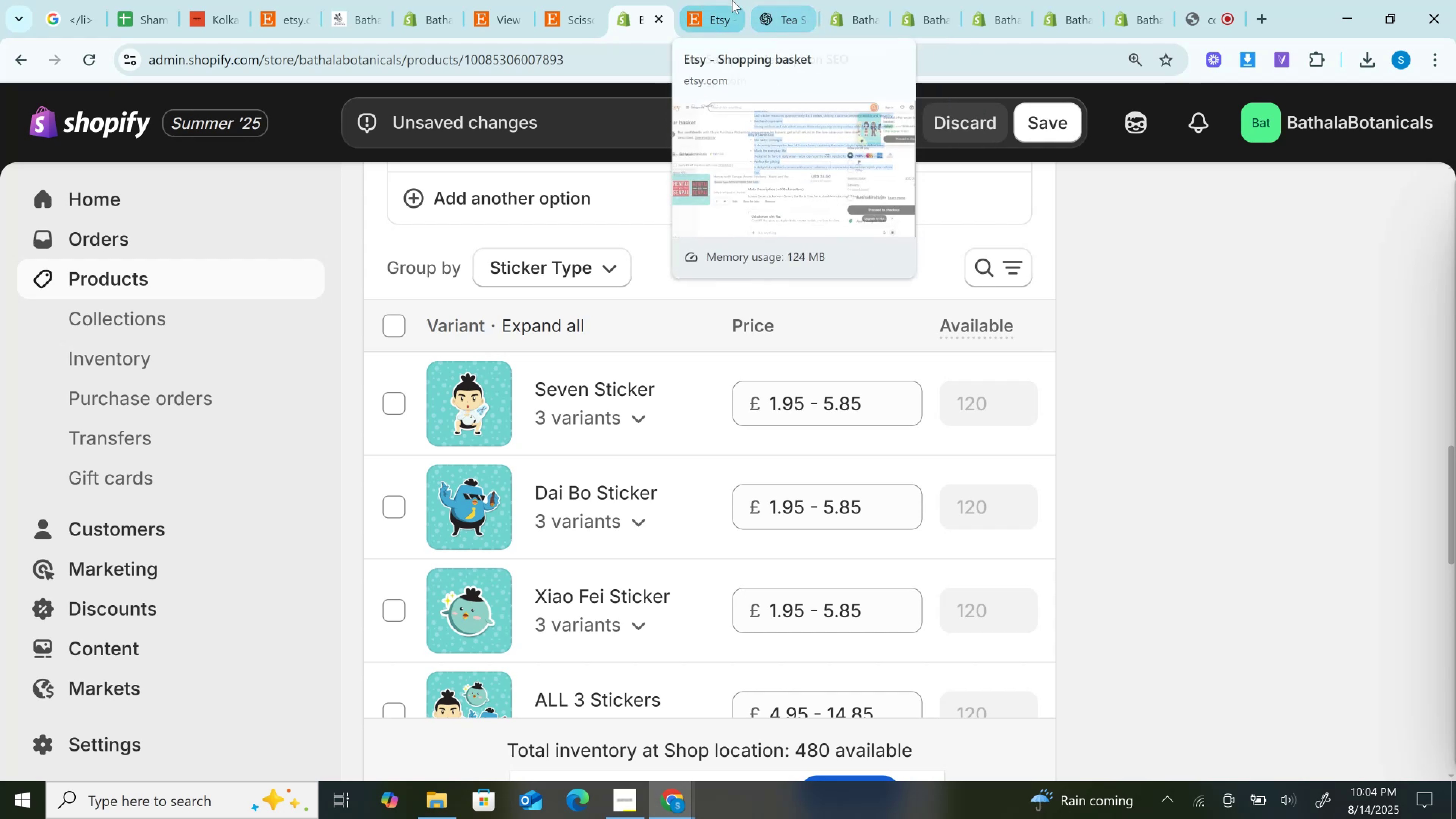 
left_click([732, 0])
 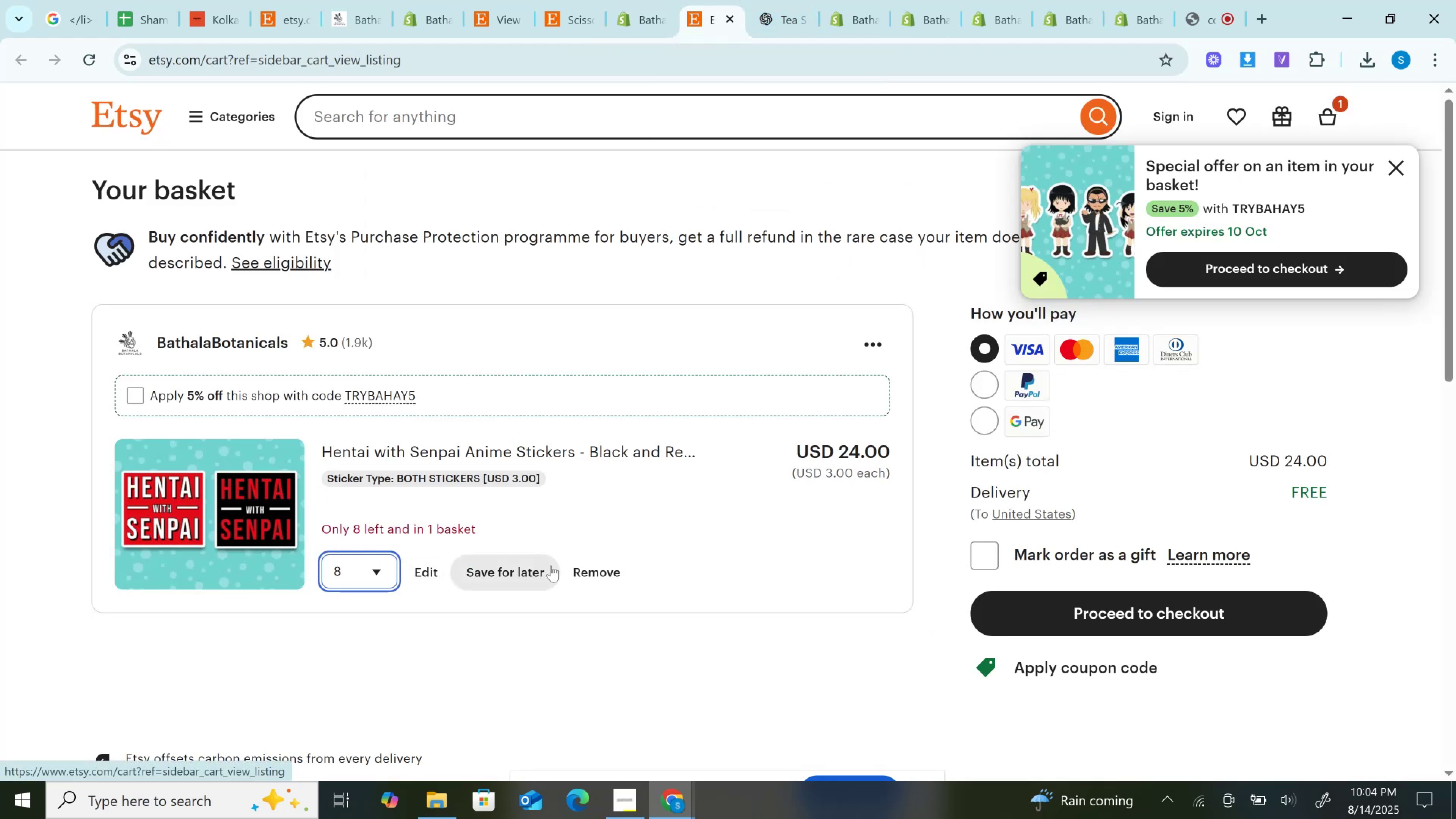 
left_click([575, 578])
 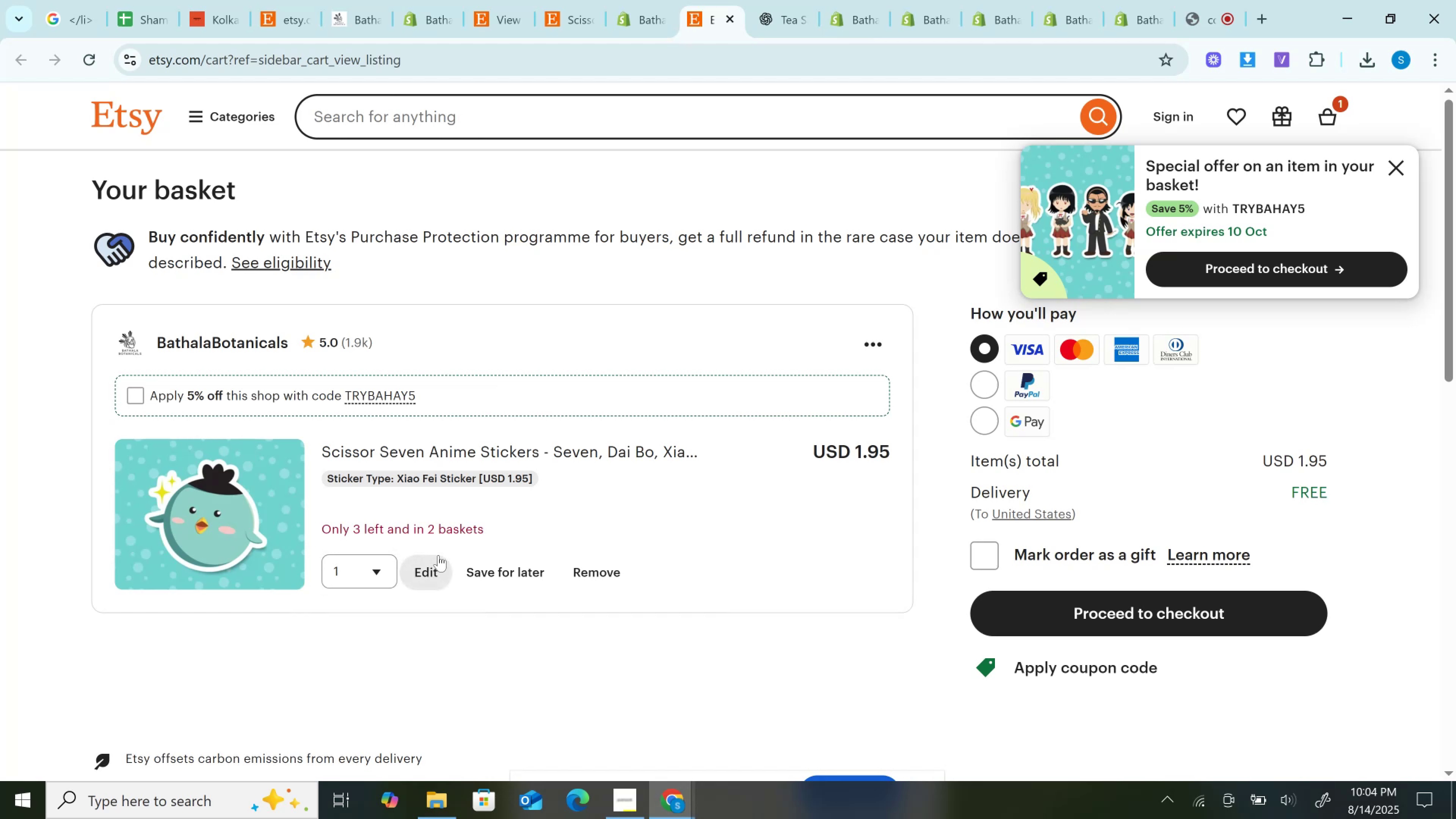 
wait(7.09)
 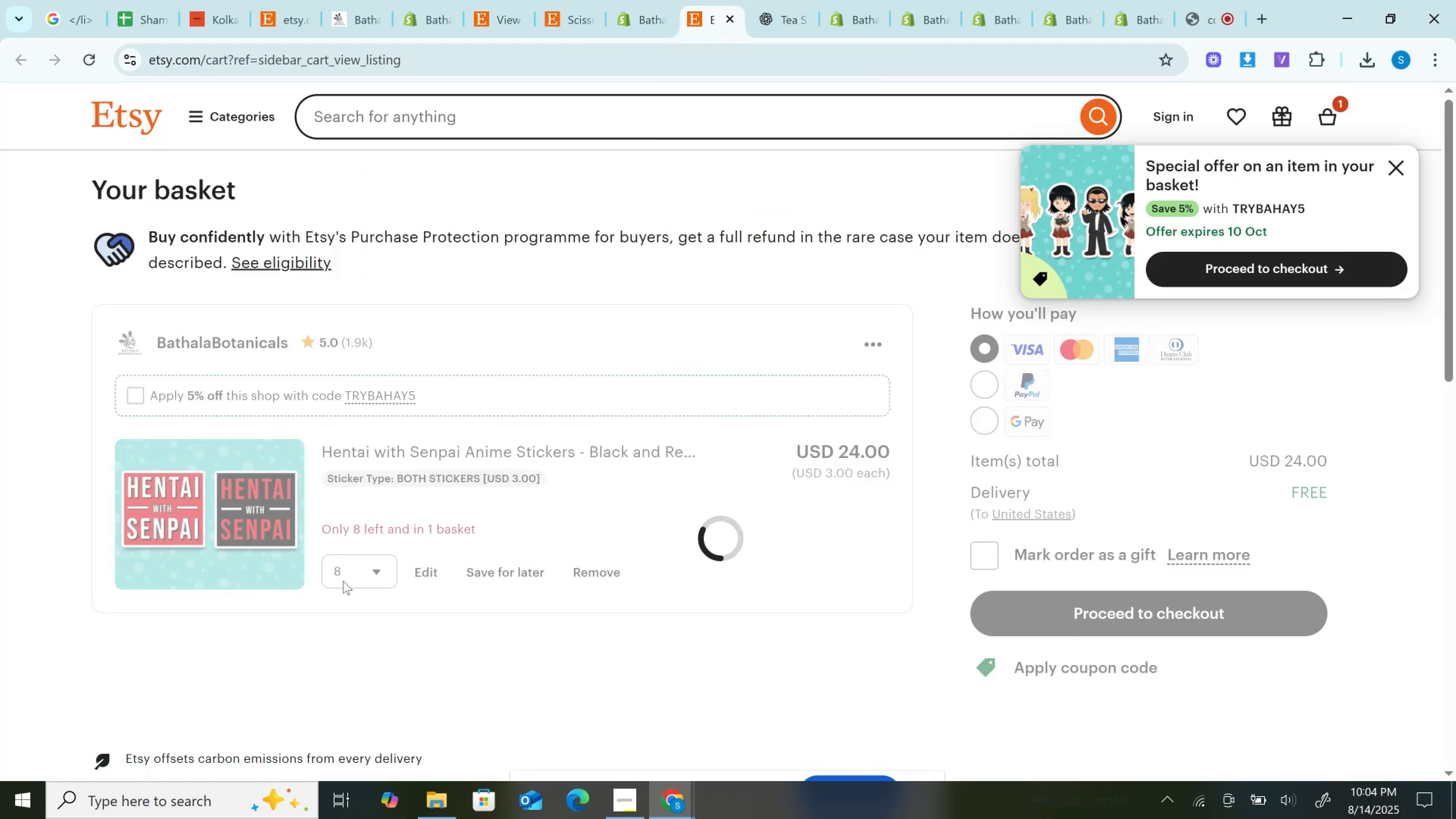 
left_click([376, 563])
 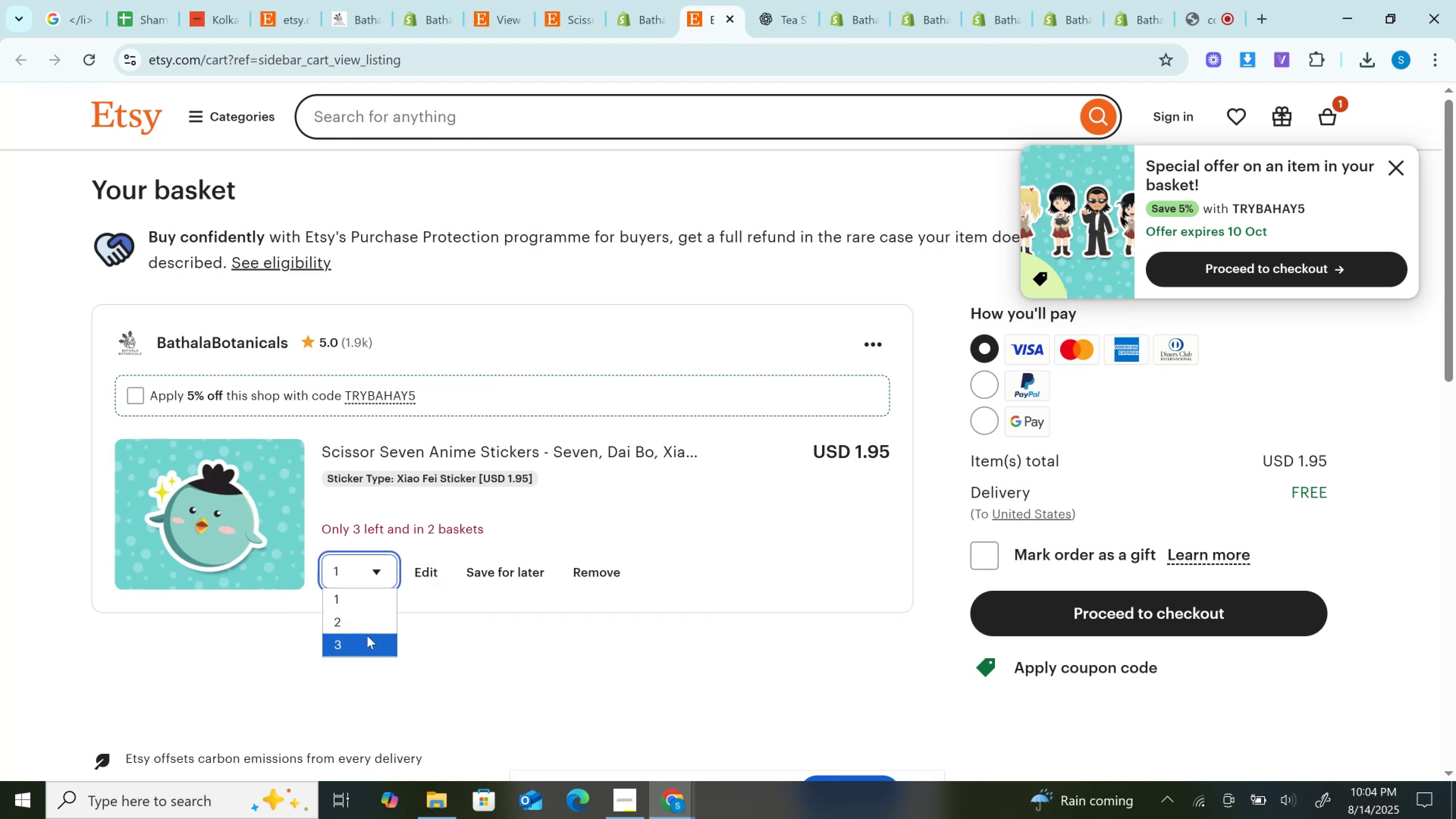 
left_click([367, 635])
 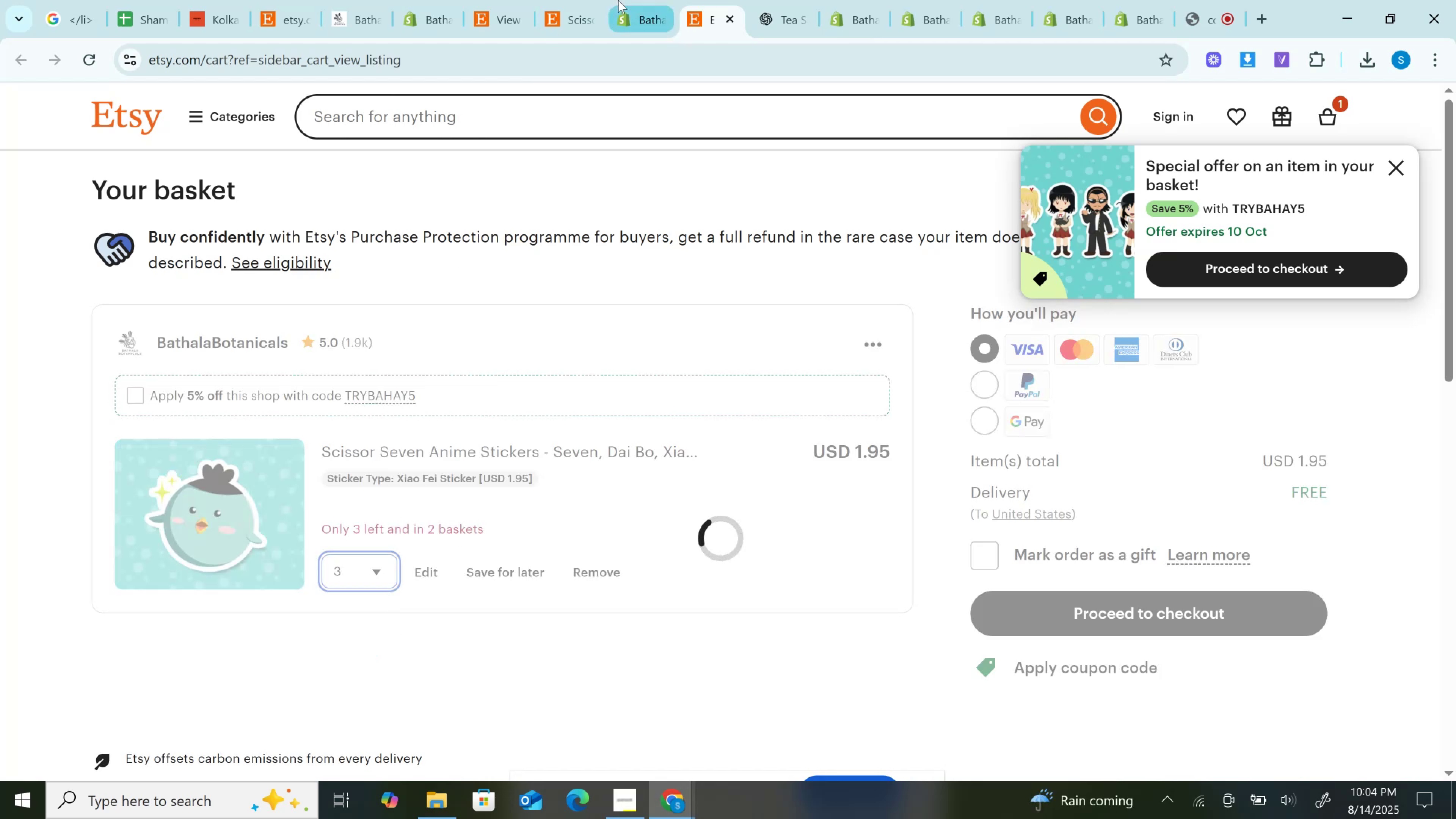 
mouse_move([656, 12])
 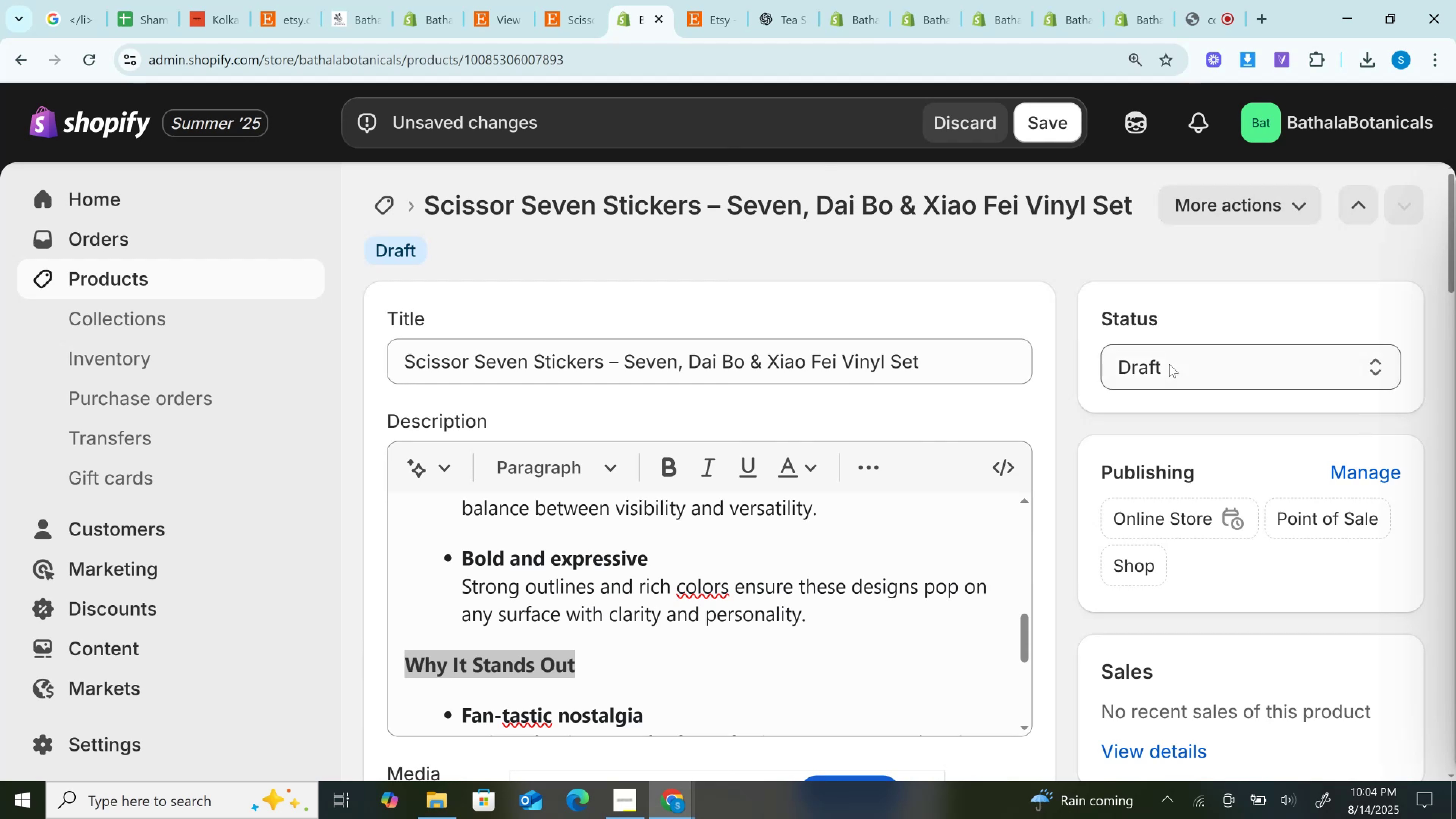 
wait(9.36)
 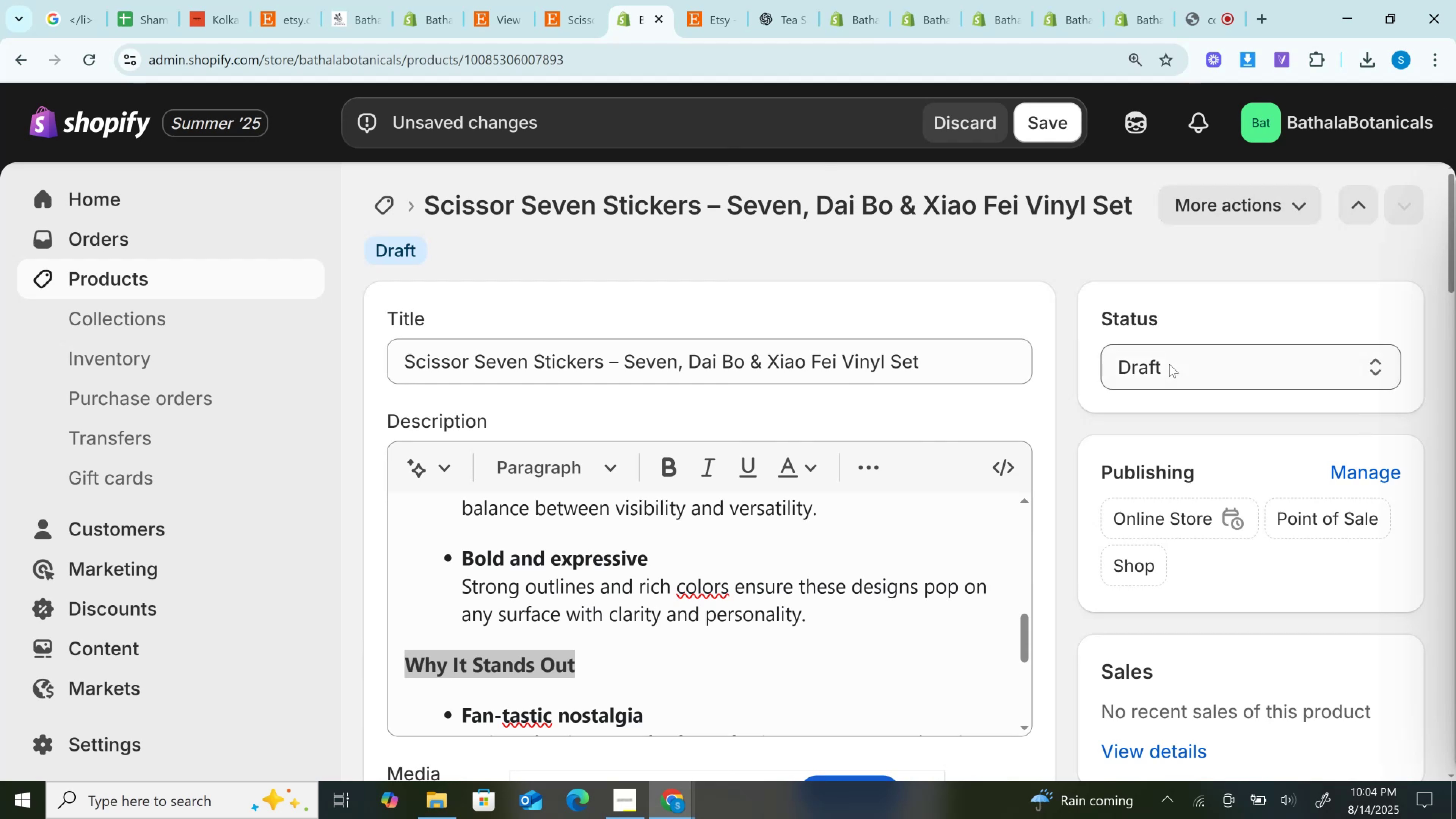 
left_click([1239, 404])
 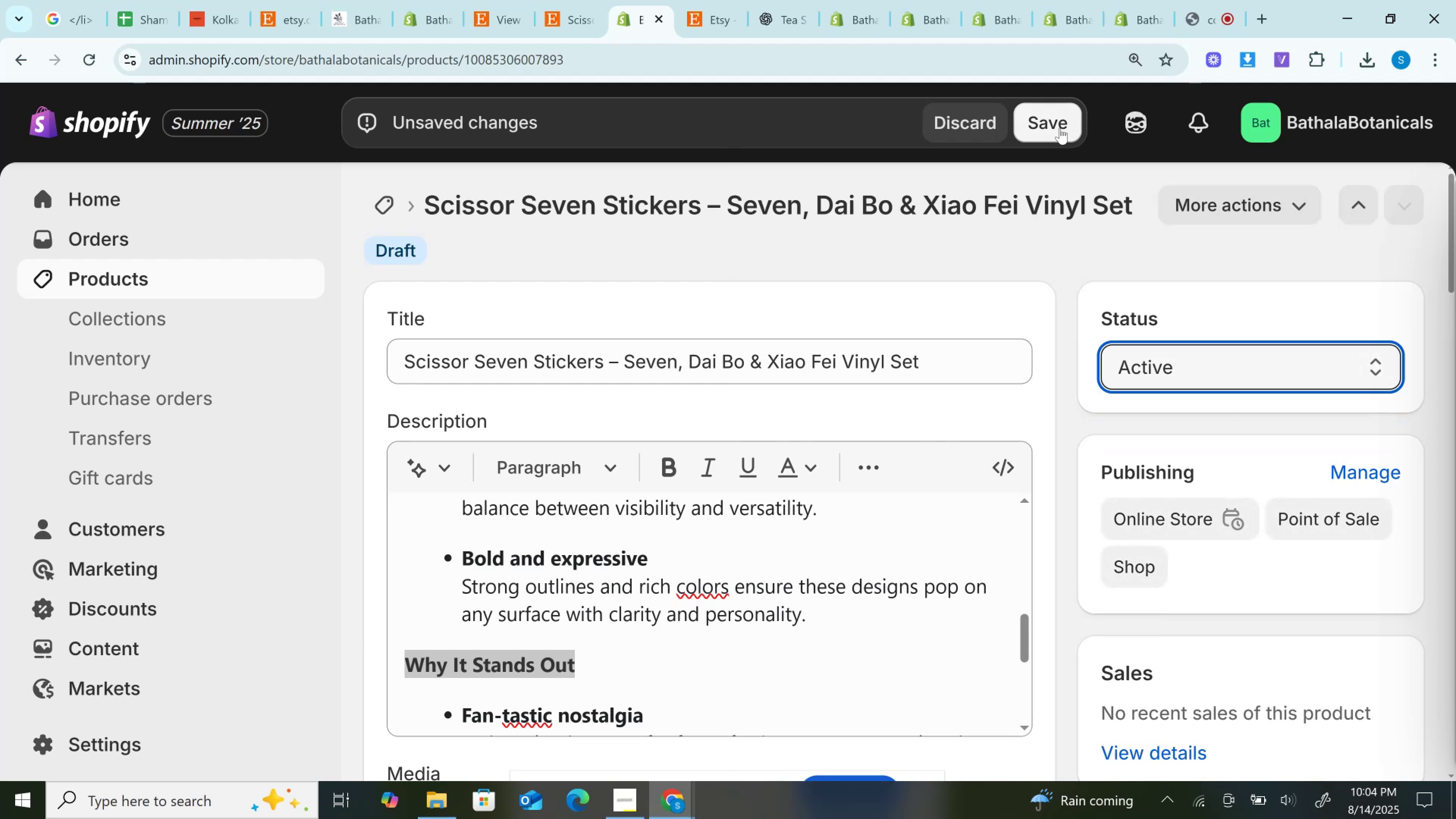 
left_click([1060, 124])
 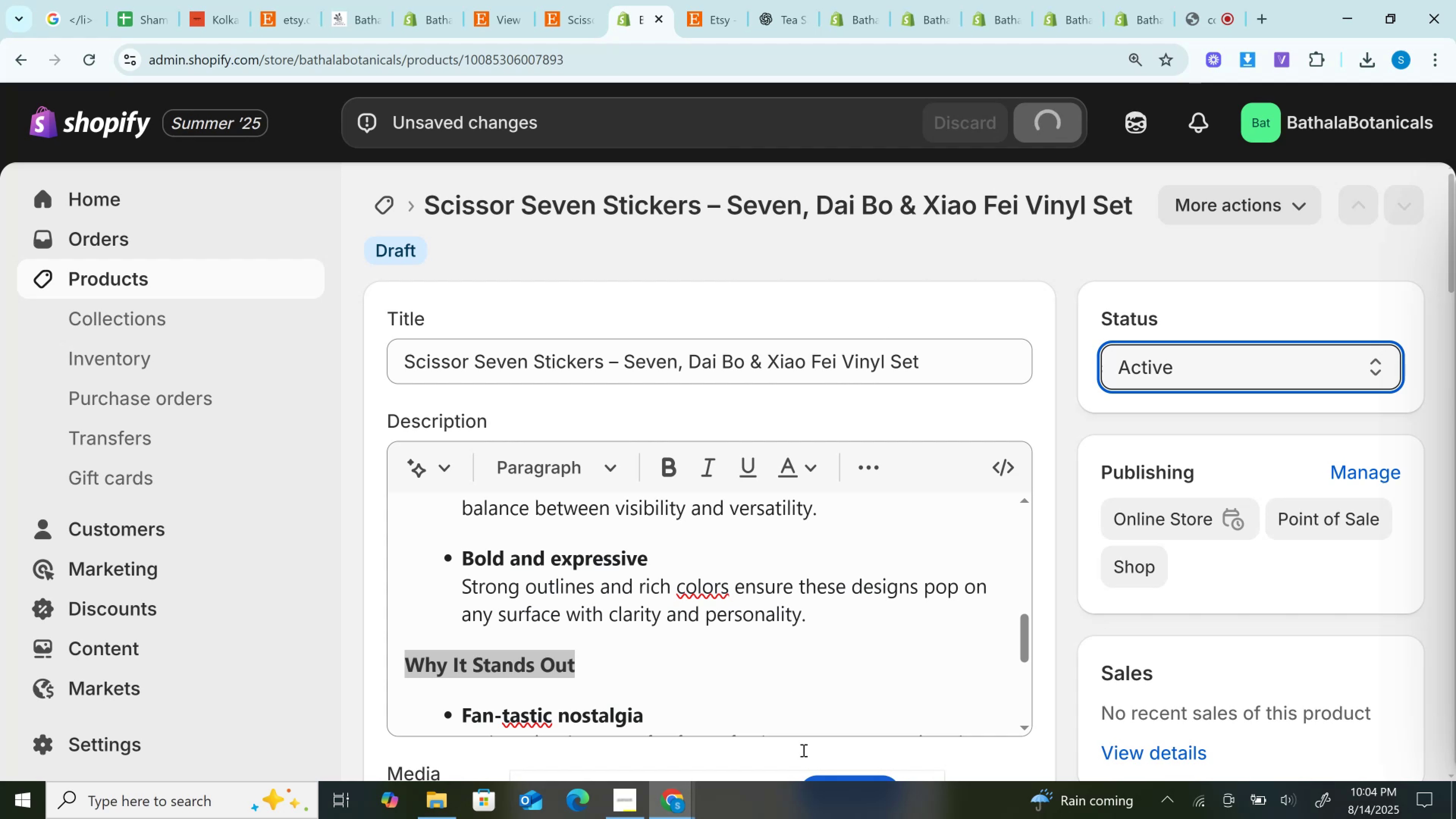 
mouse_move([1199, 12])
 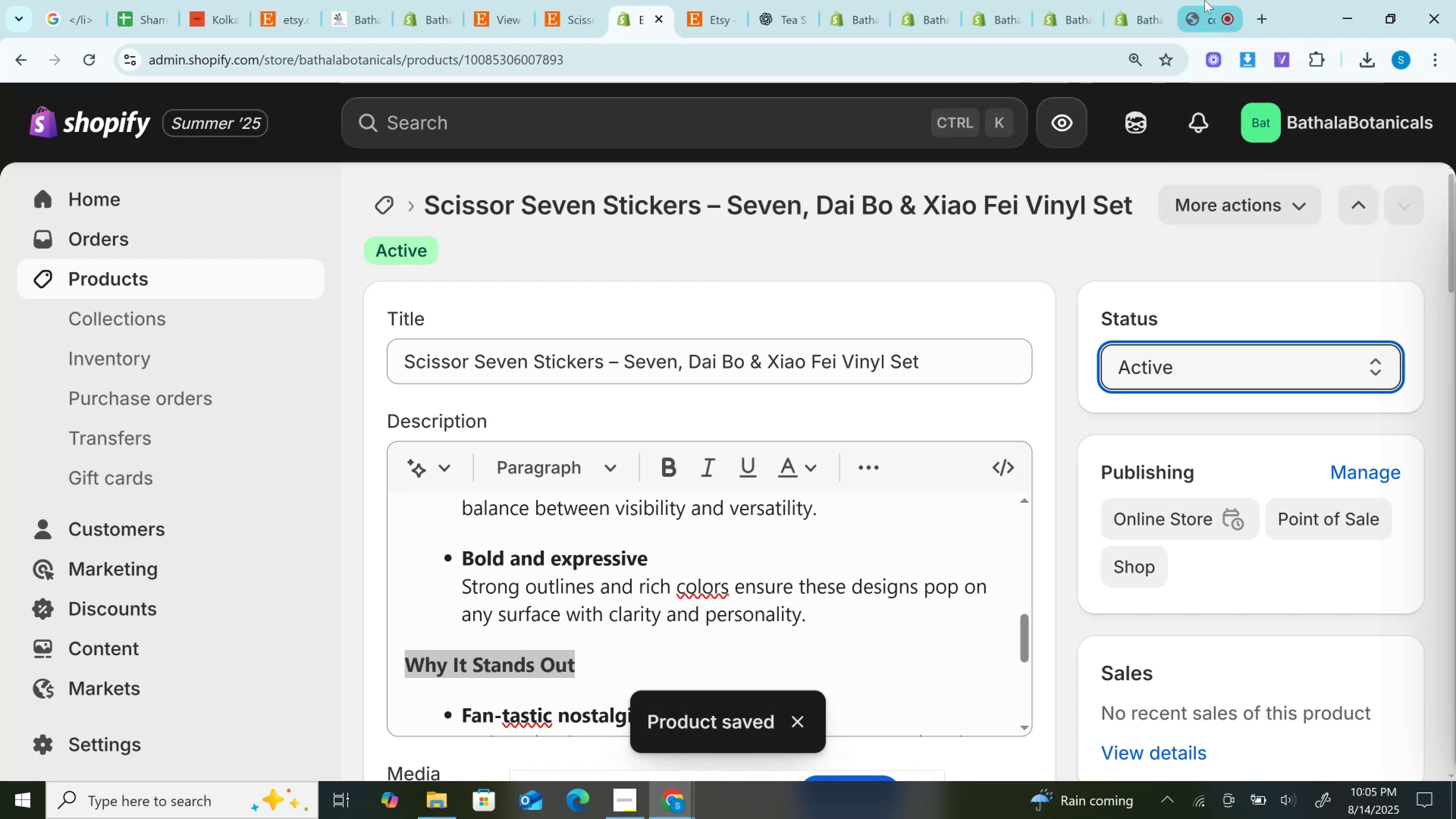 